 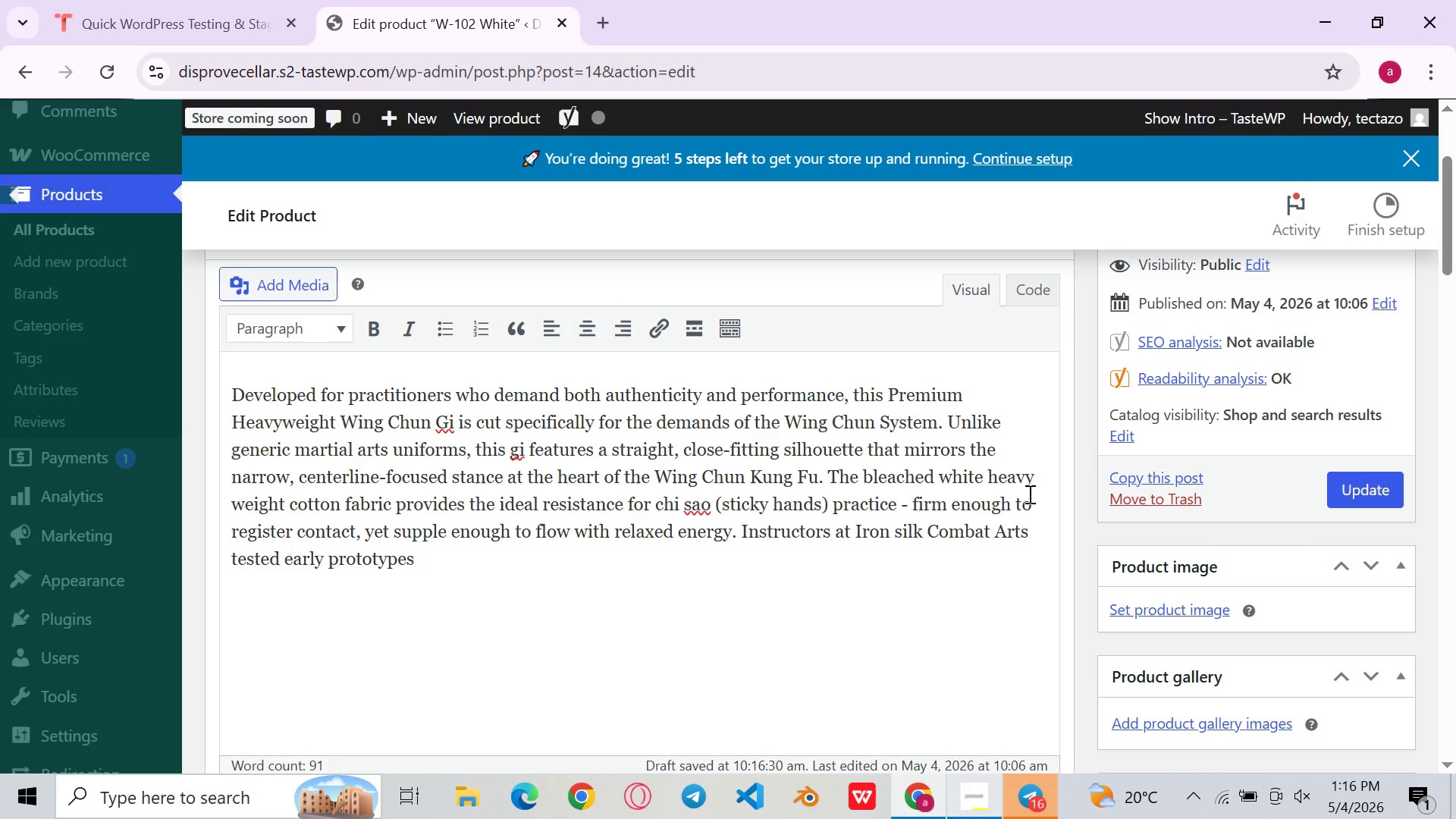 
type(over sic)
key(Backspace)
type(x months a)
key(Backspace)
type(of saily )
key(Backspace)
key(Backspace)
key(Backspace)
key(Backspace)
key(Backspace)
key(Backspace)
type(daily )
 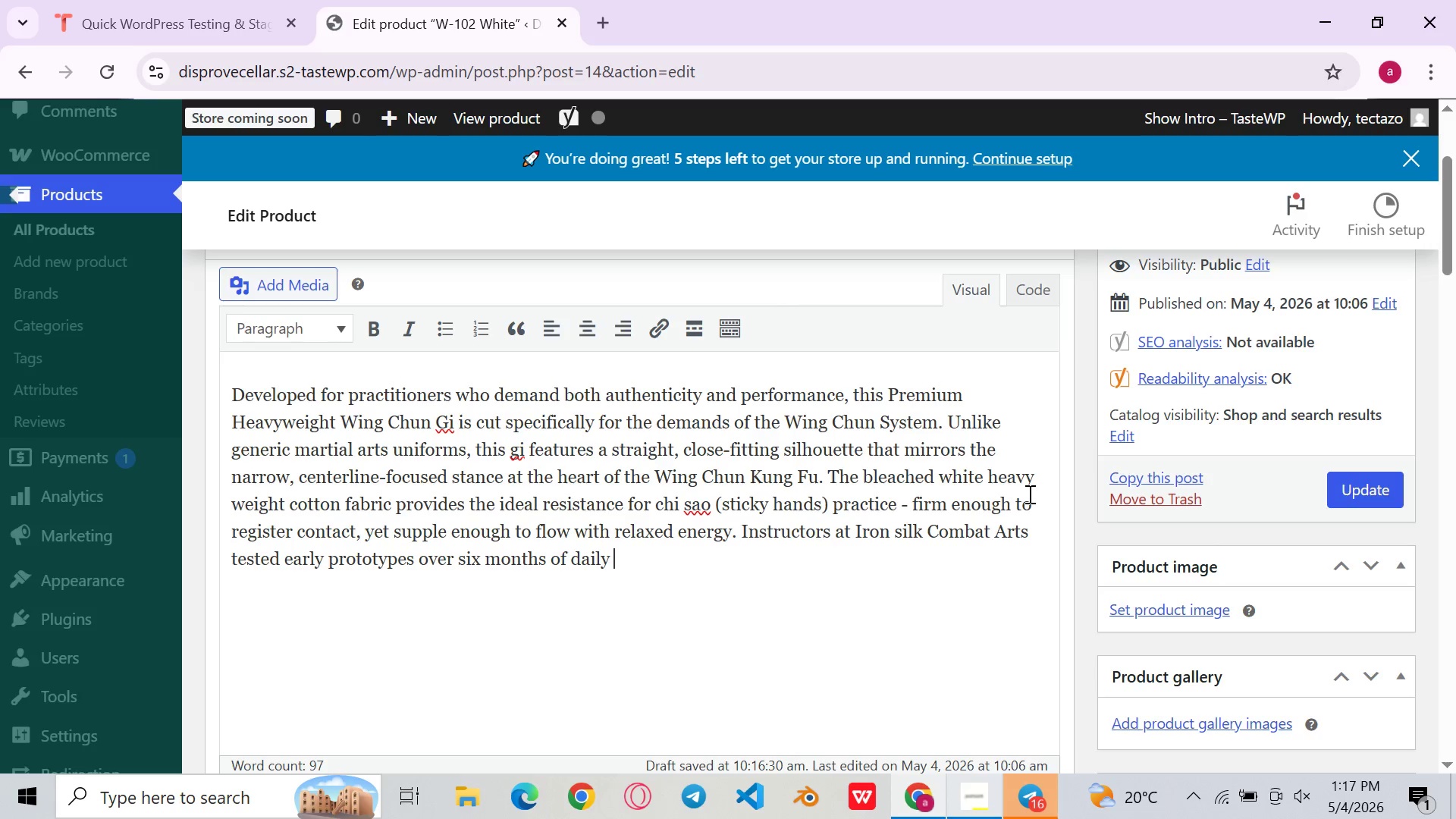 
type(siu nim tao )
 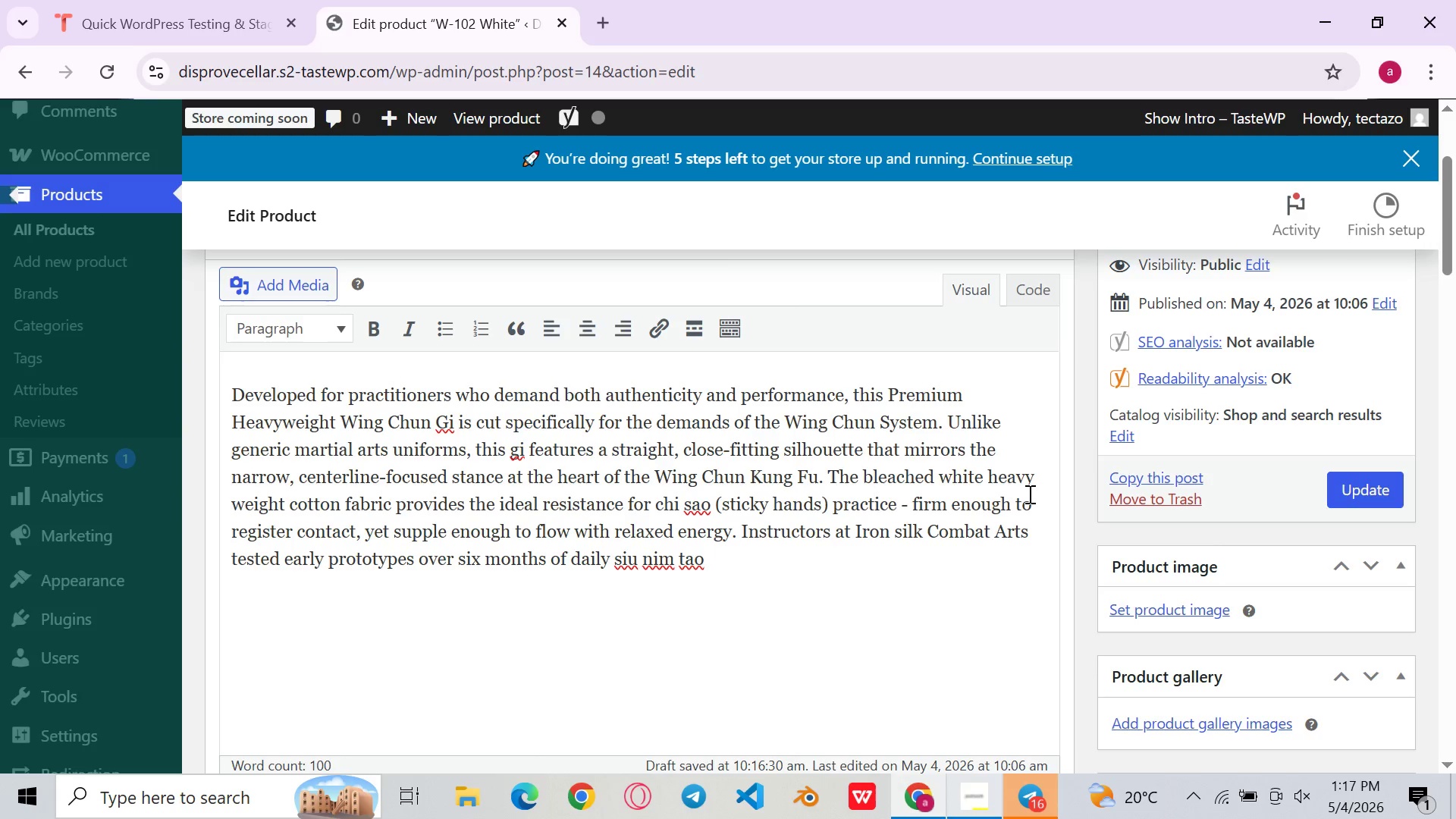 
key(Backspace)
type(, chum kiu, AN)
key(Backspace)
key(Backspace)
type(and biljee)
 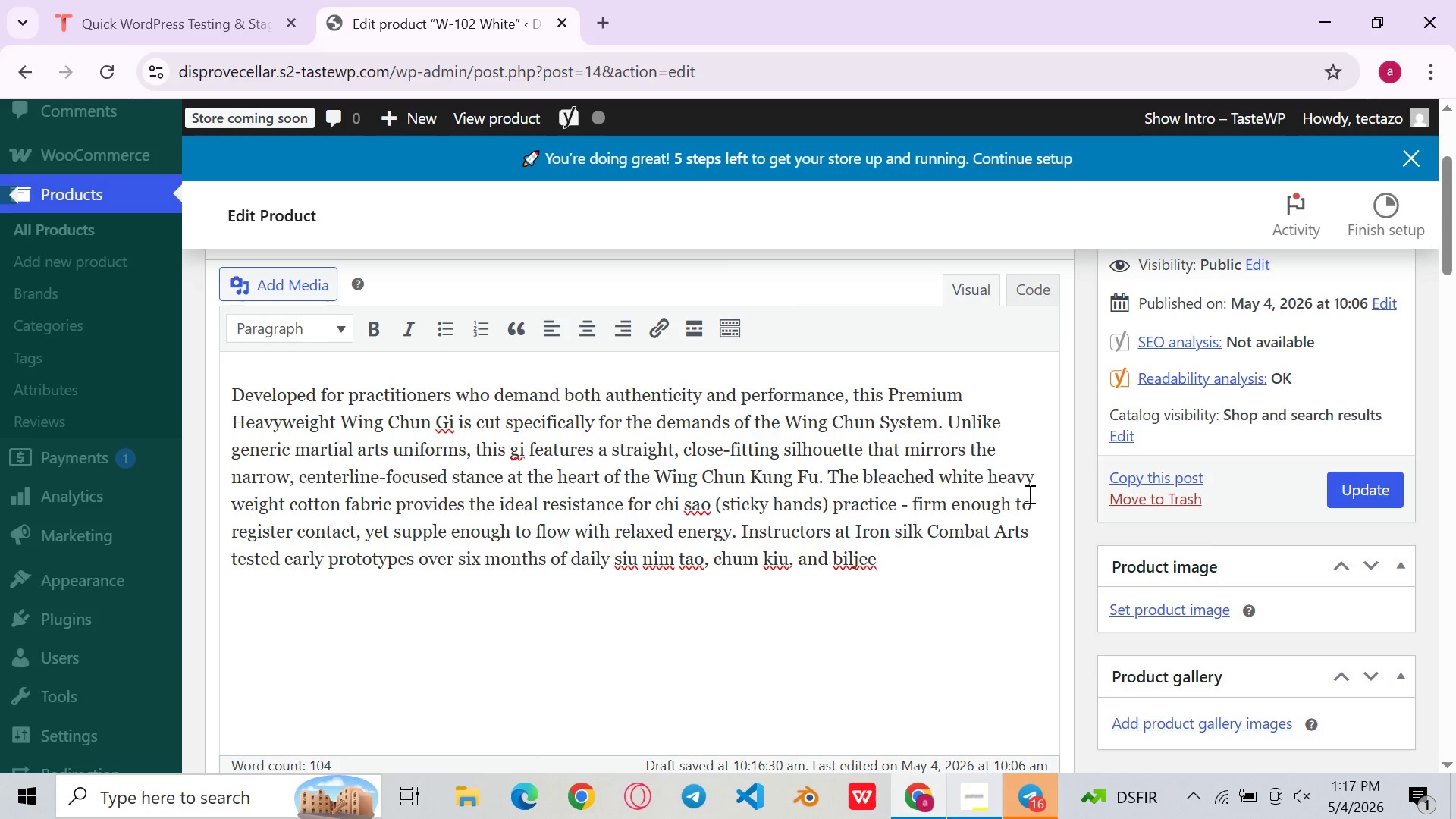 
key(ArrowLeft)
 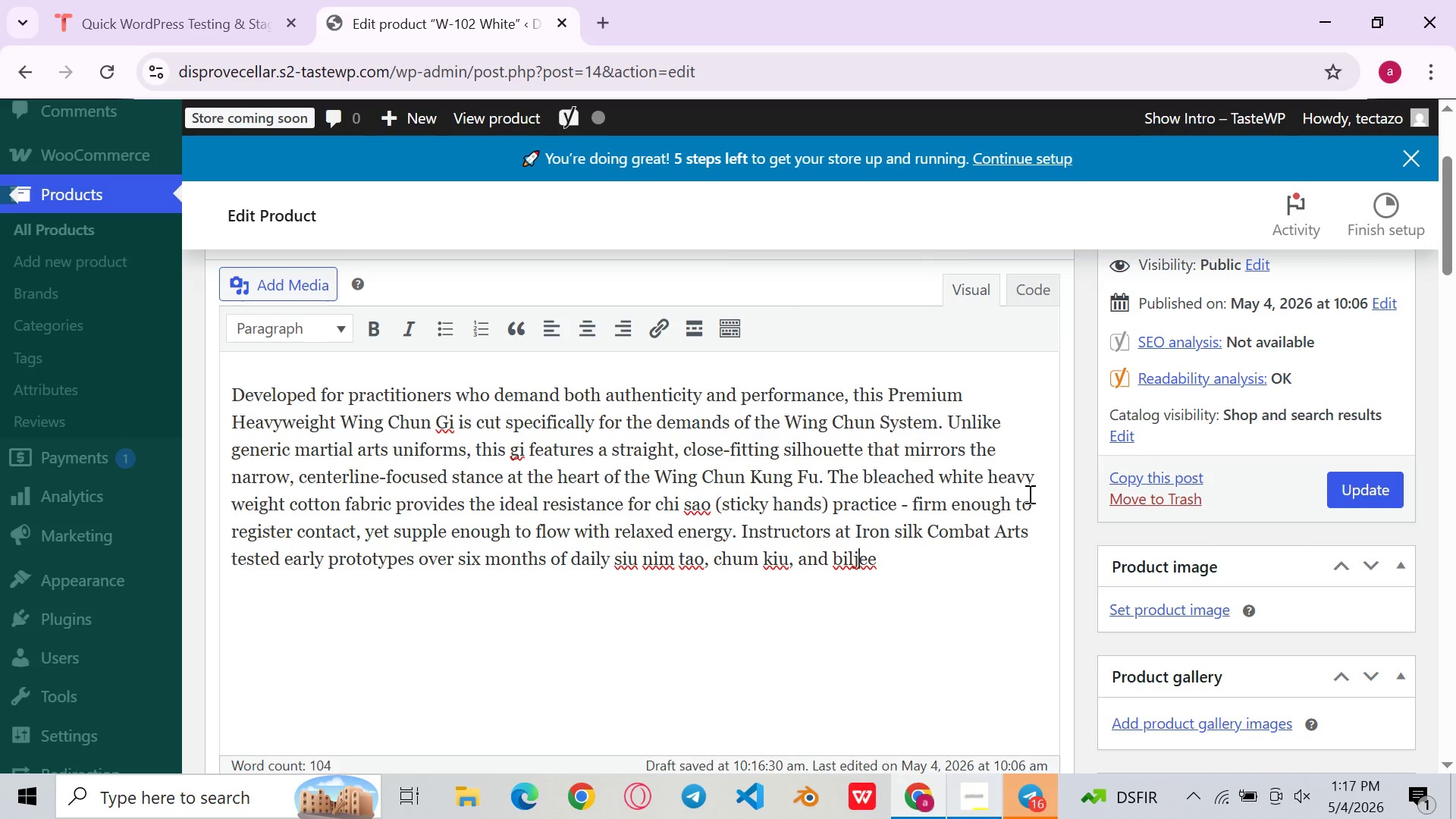 
key(ArrowLeft)
 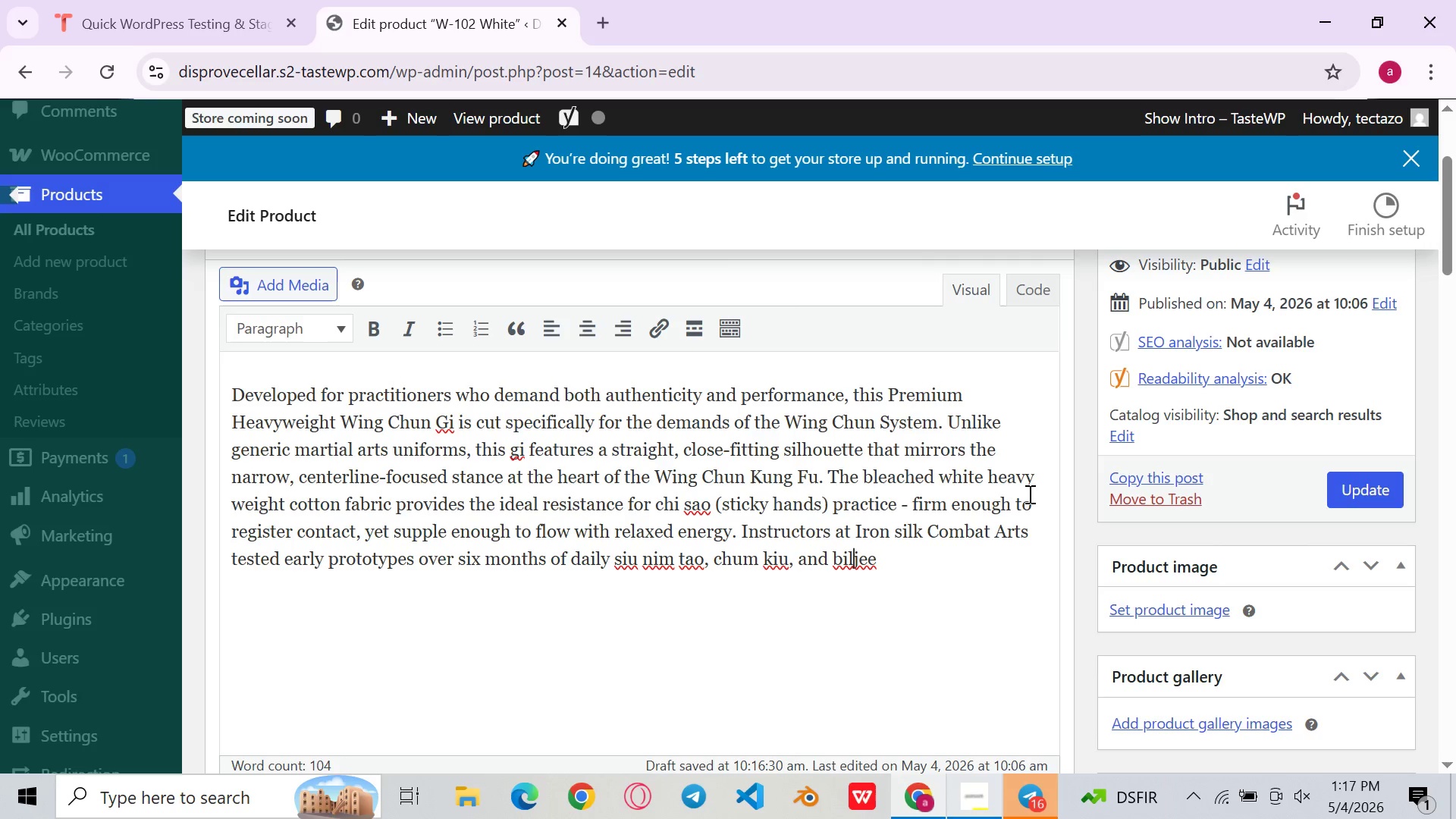 
key(ArrowLeft)
 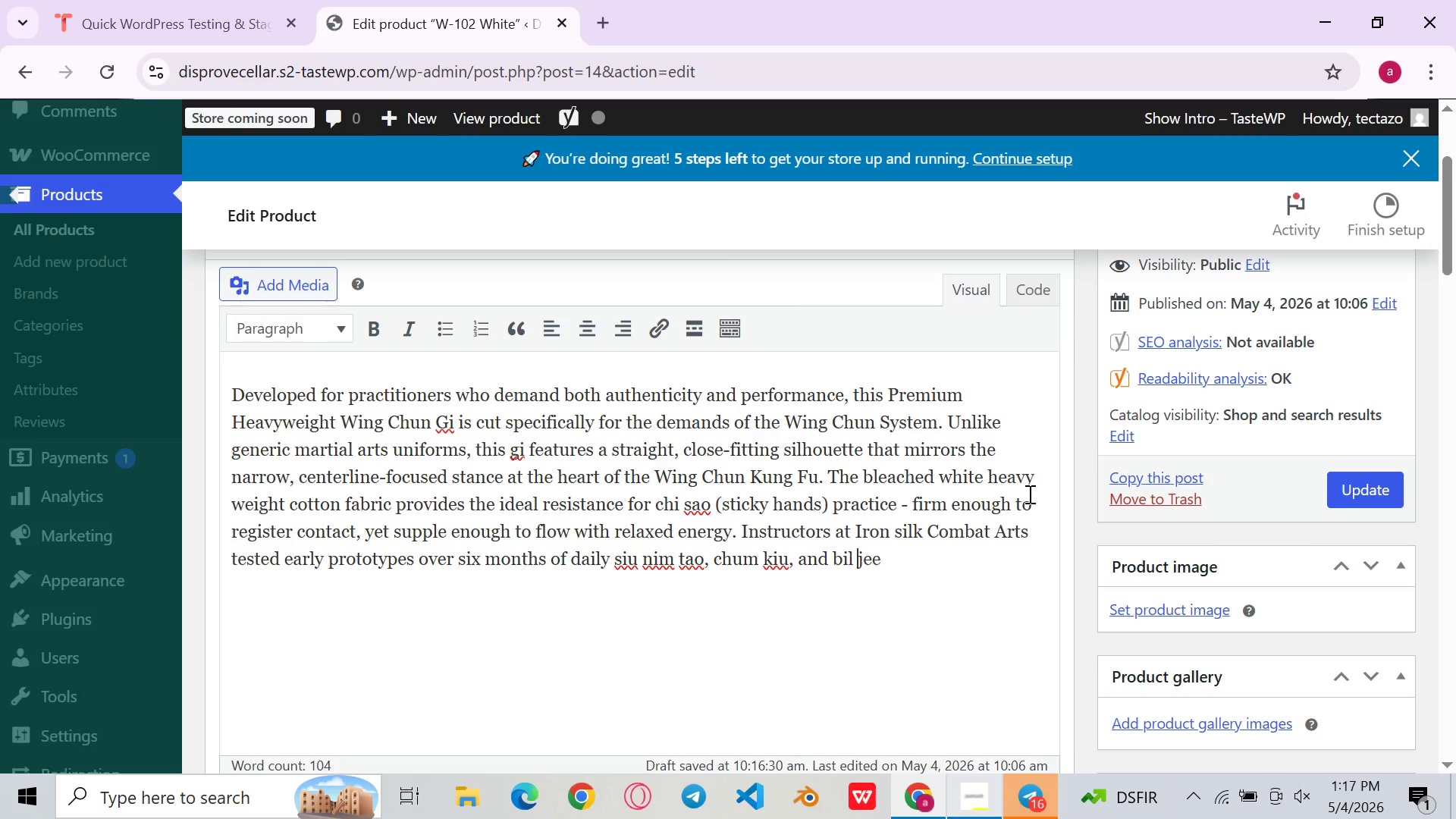 
key(Space)
 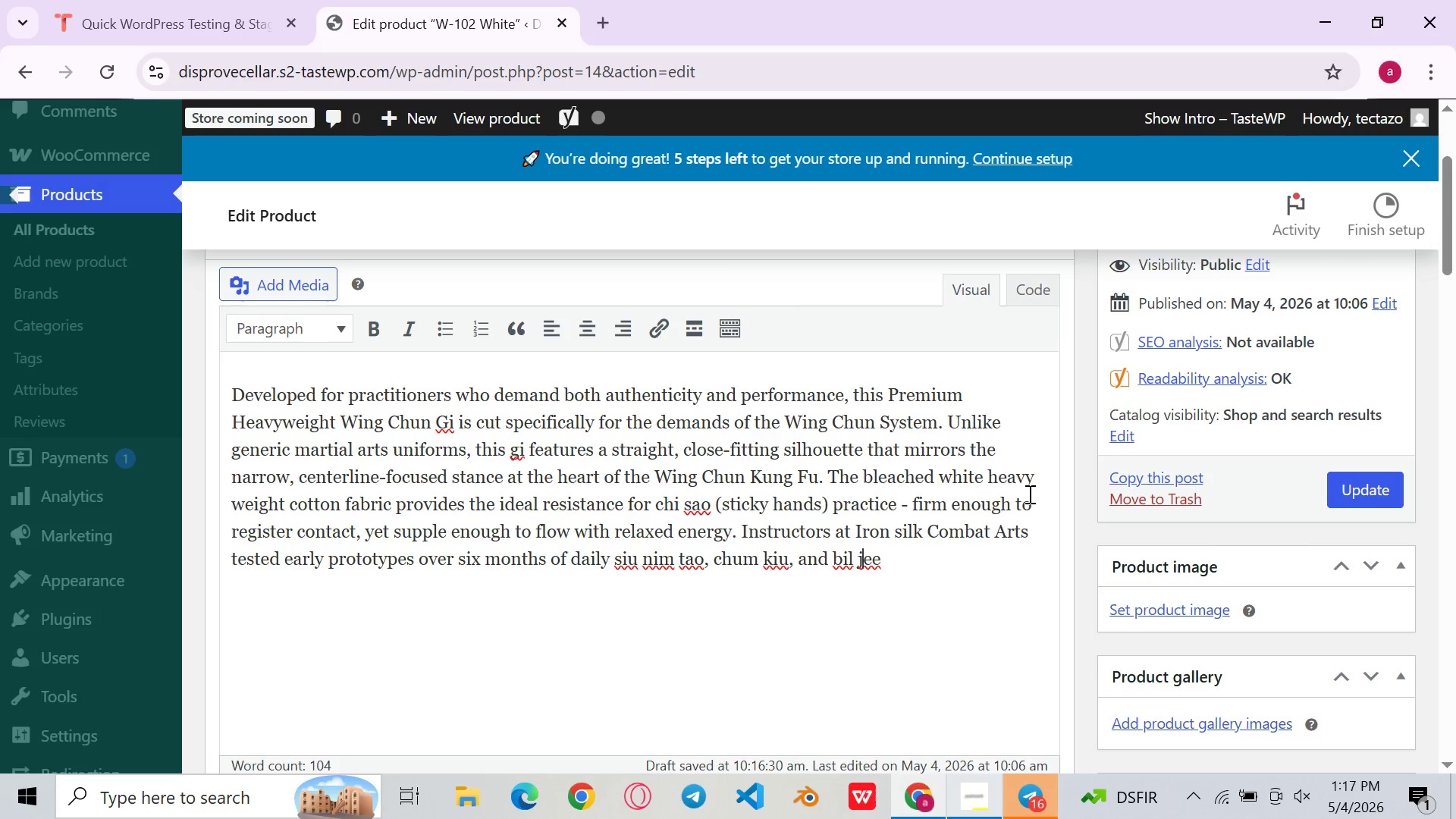 
key(ArrowRight)
 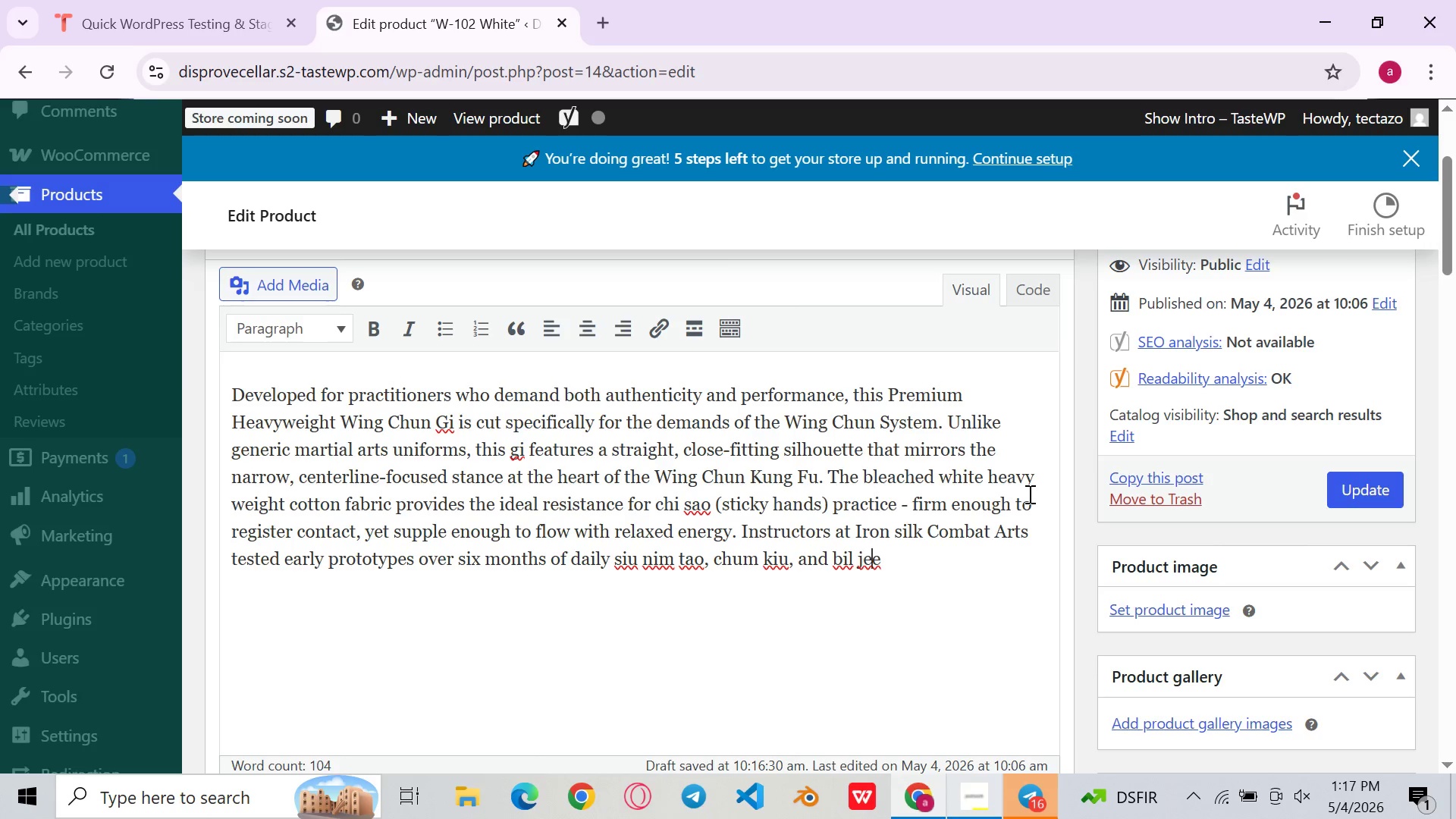 
key(ArrowRight)
 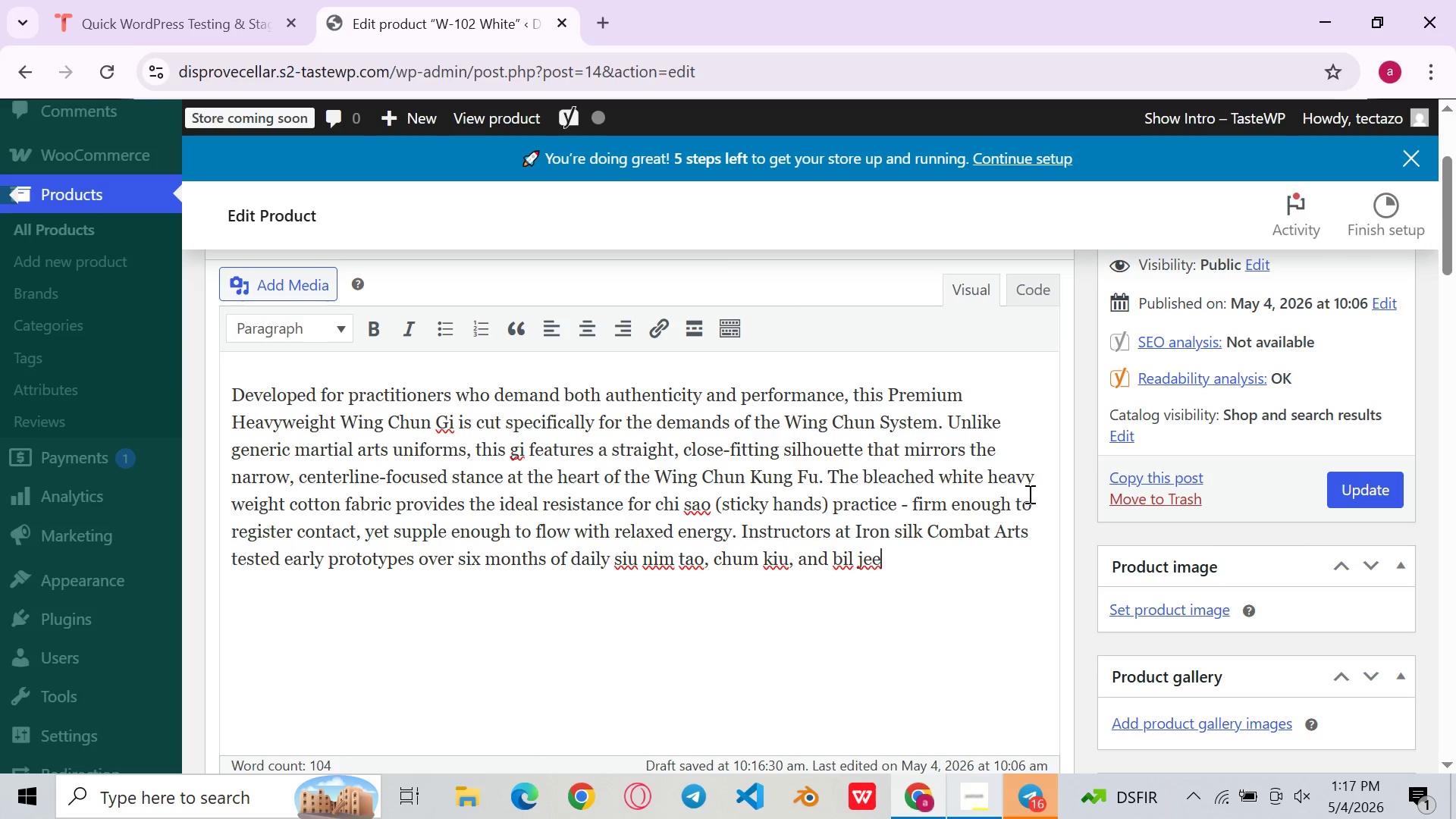 
key(ArrowRight)
 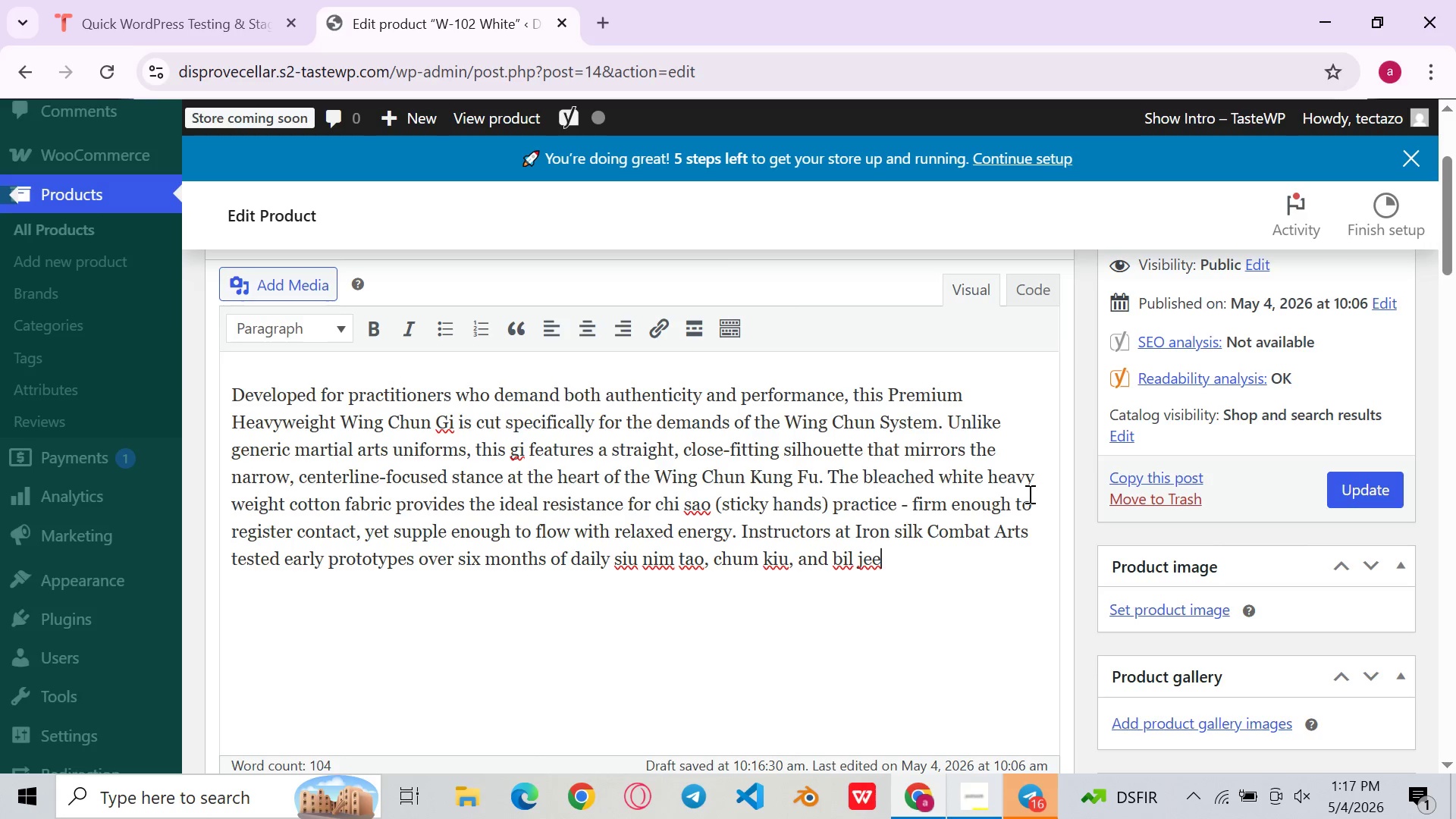 
key(ArrowRight)
 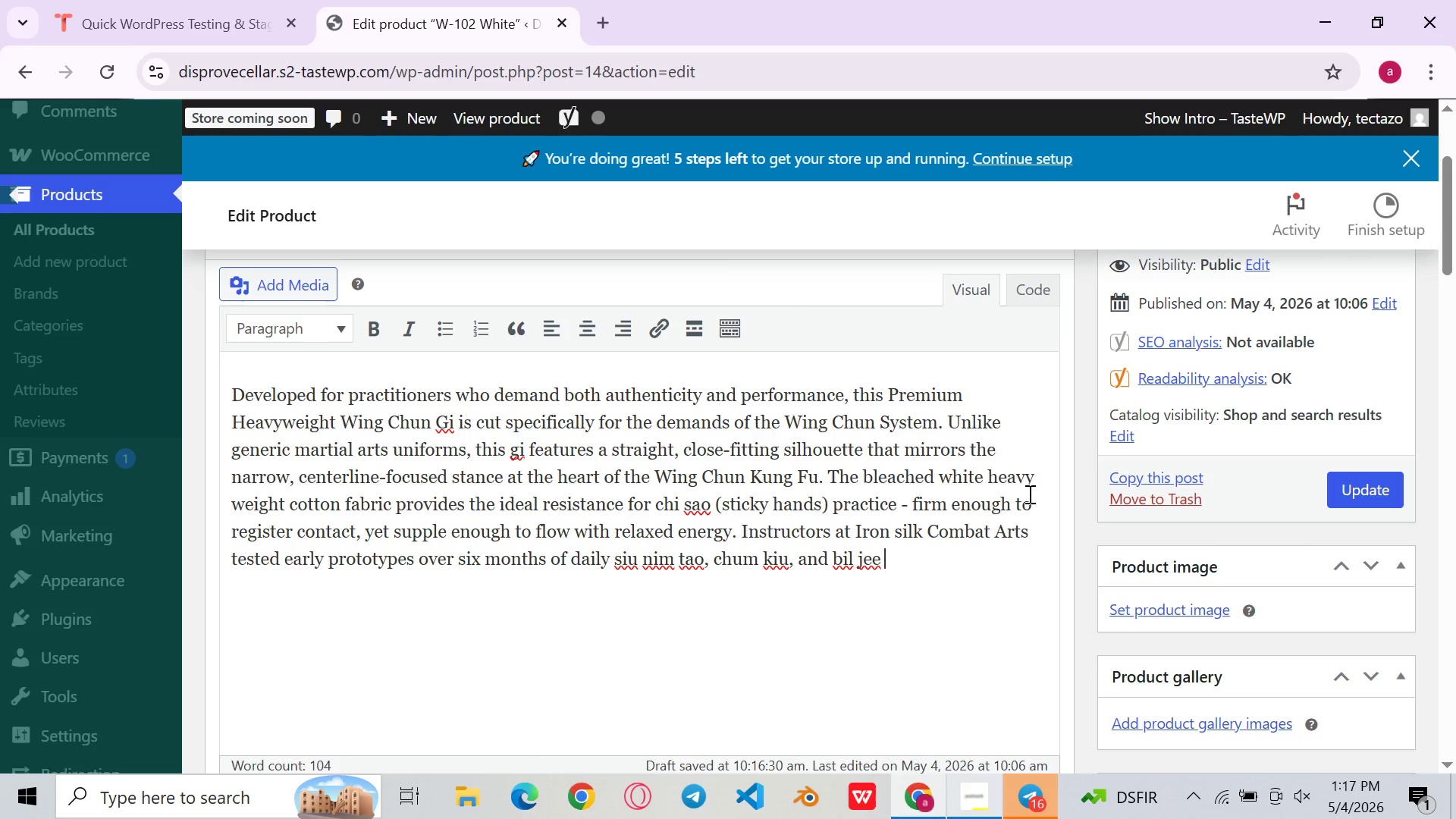 
type( form eor)
key(Backspace)
key(Backspace)
type(wo)
key(Backspace)
key(Backspace)
key(Backspace)
type(work before approving the final cut. THe extended shirt-tail deso)
key(Backspace)
type(igns)
key(Backspace)
type( stays tucked during )
 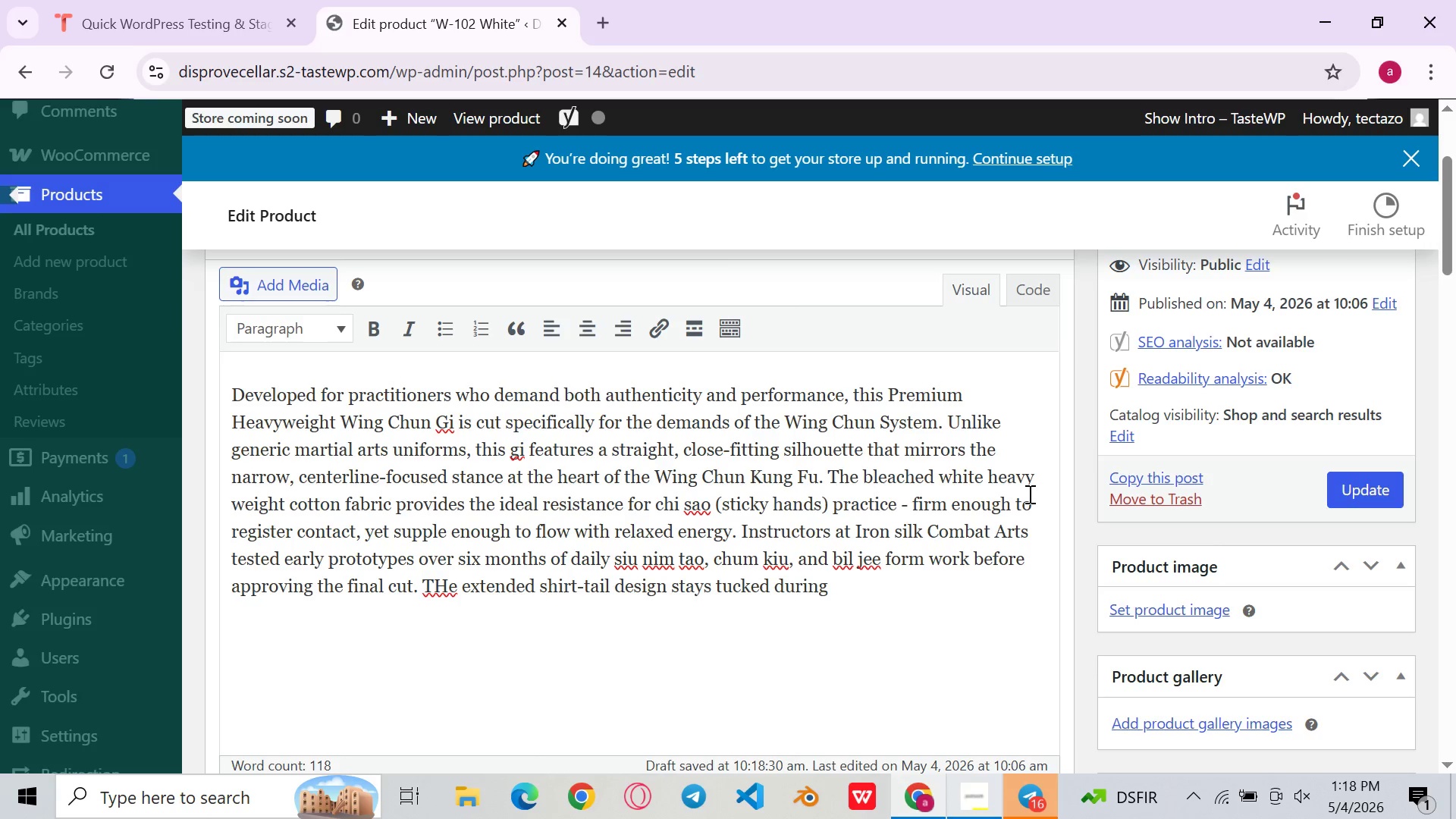 
type(dynamic )
 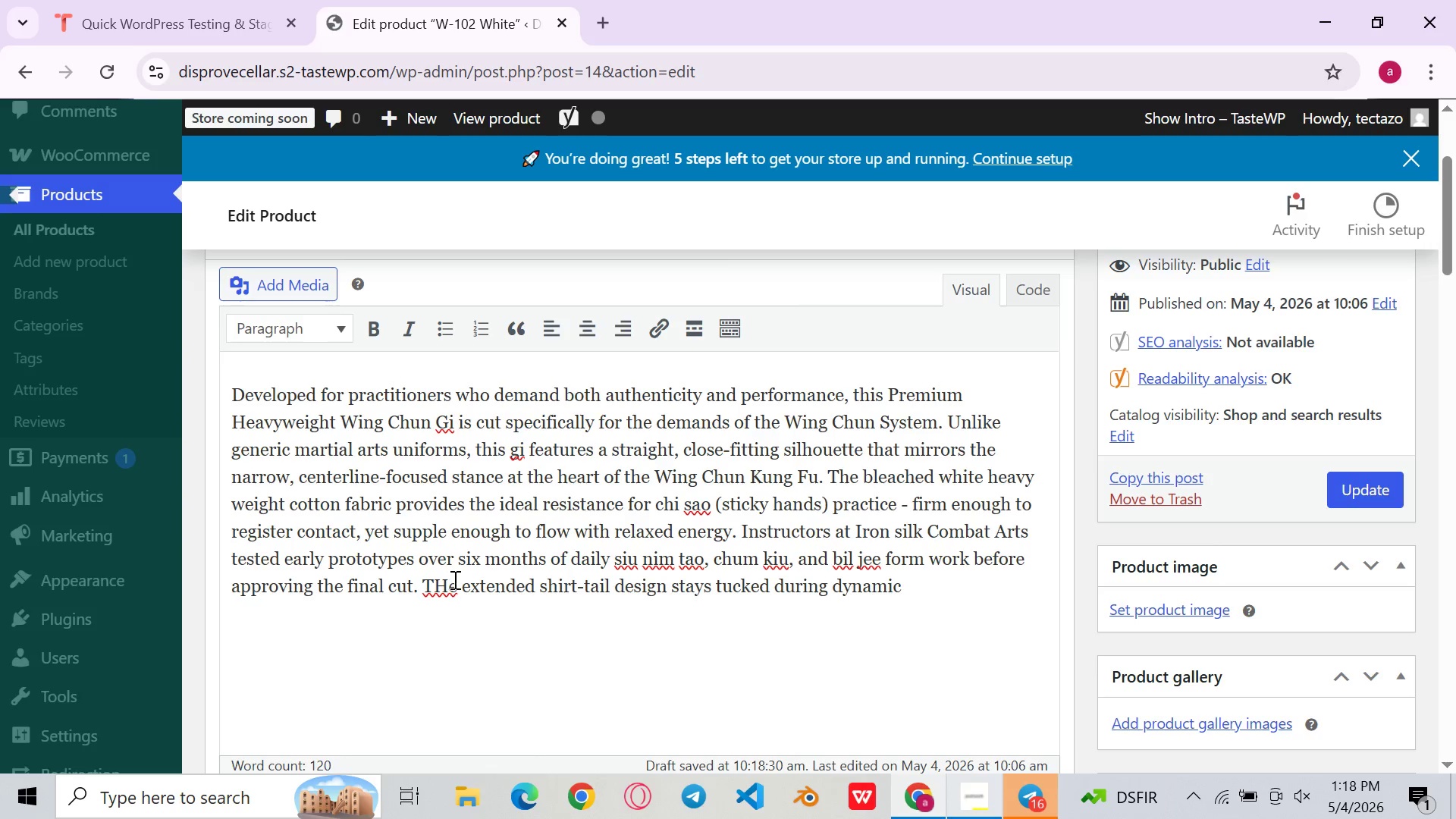 
left_click([446, 582])
 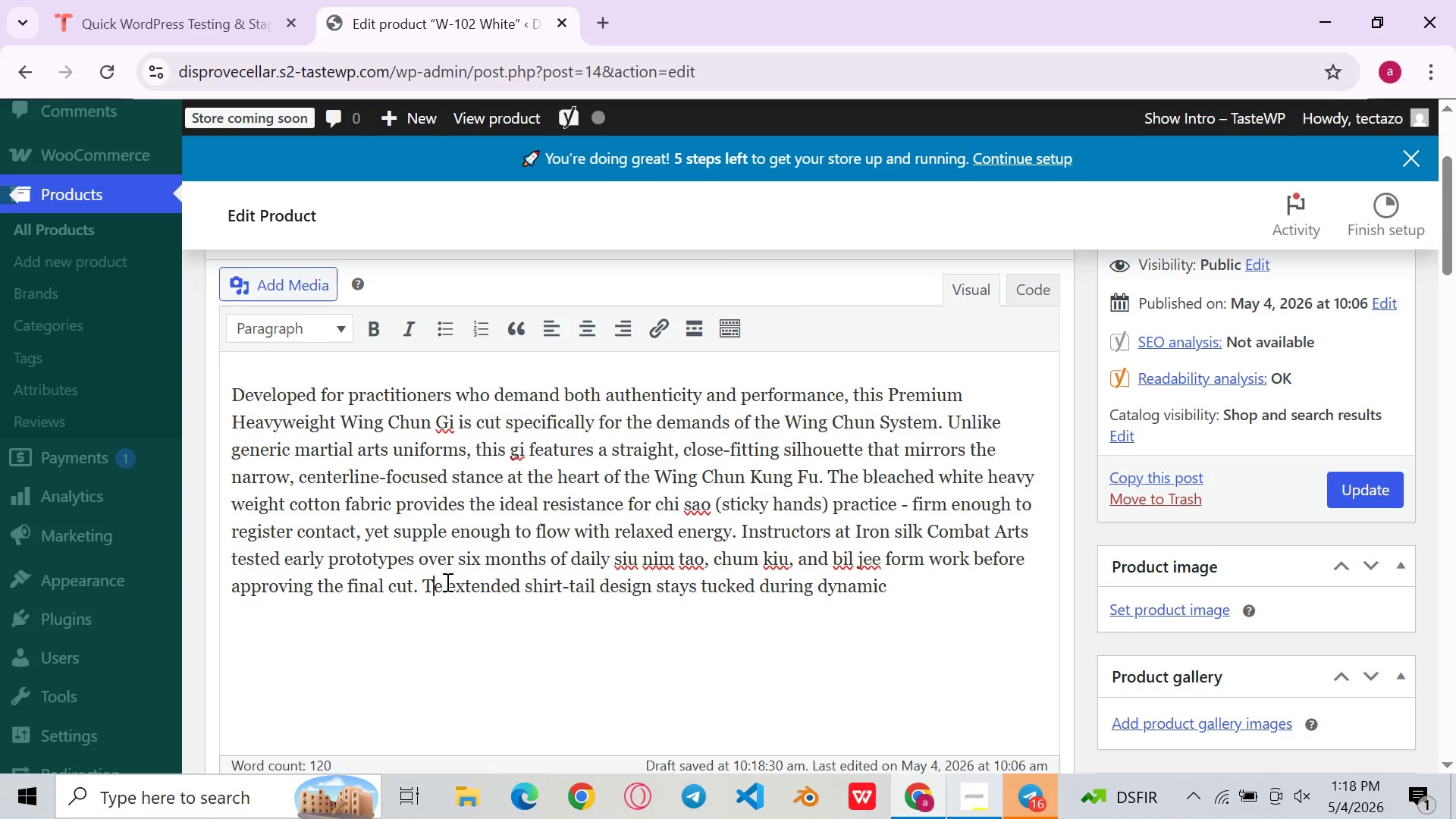 
key(Backspace)
 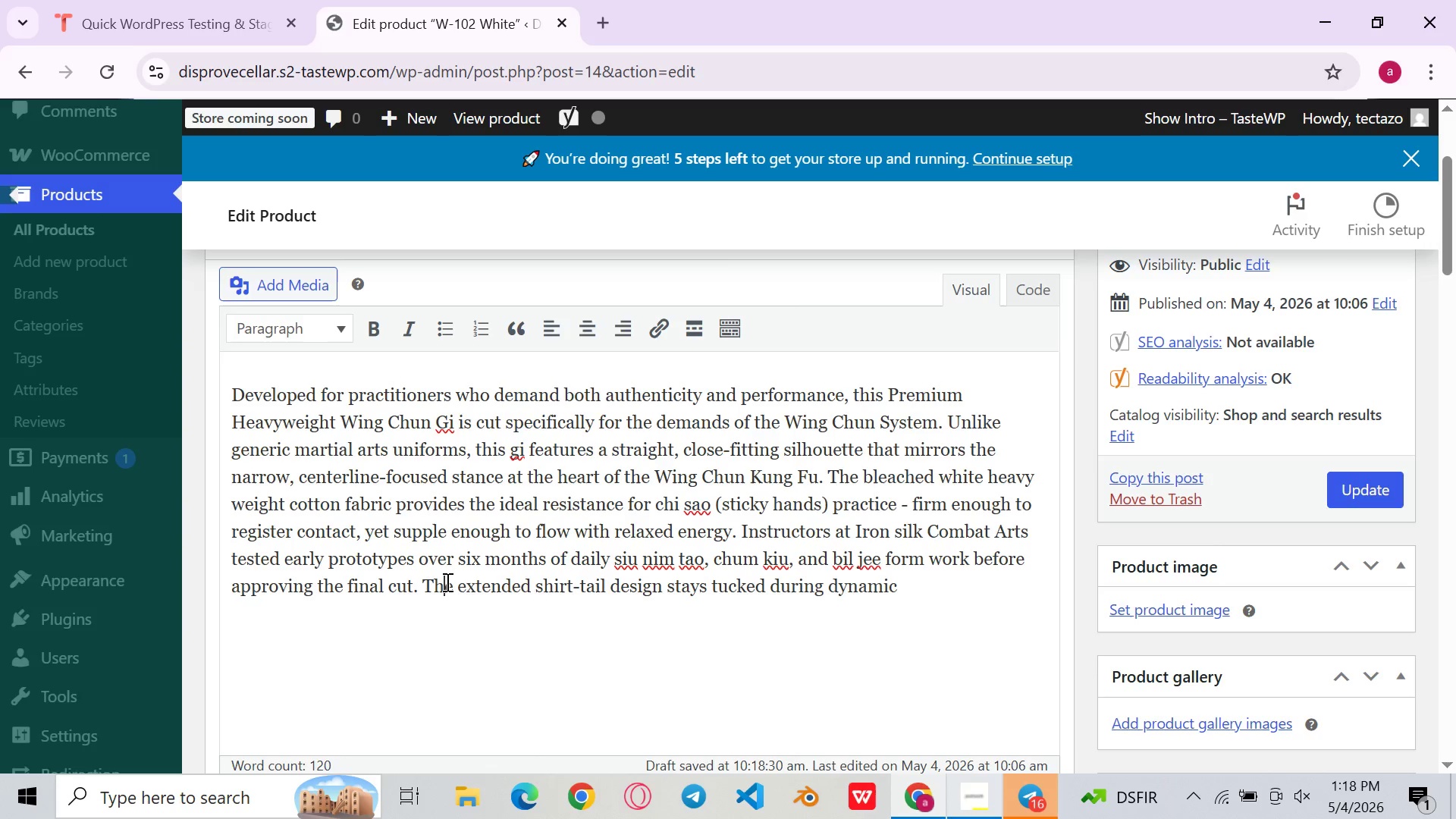 
key(H)
 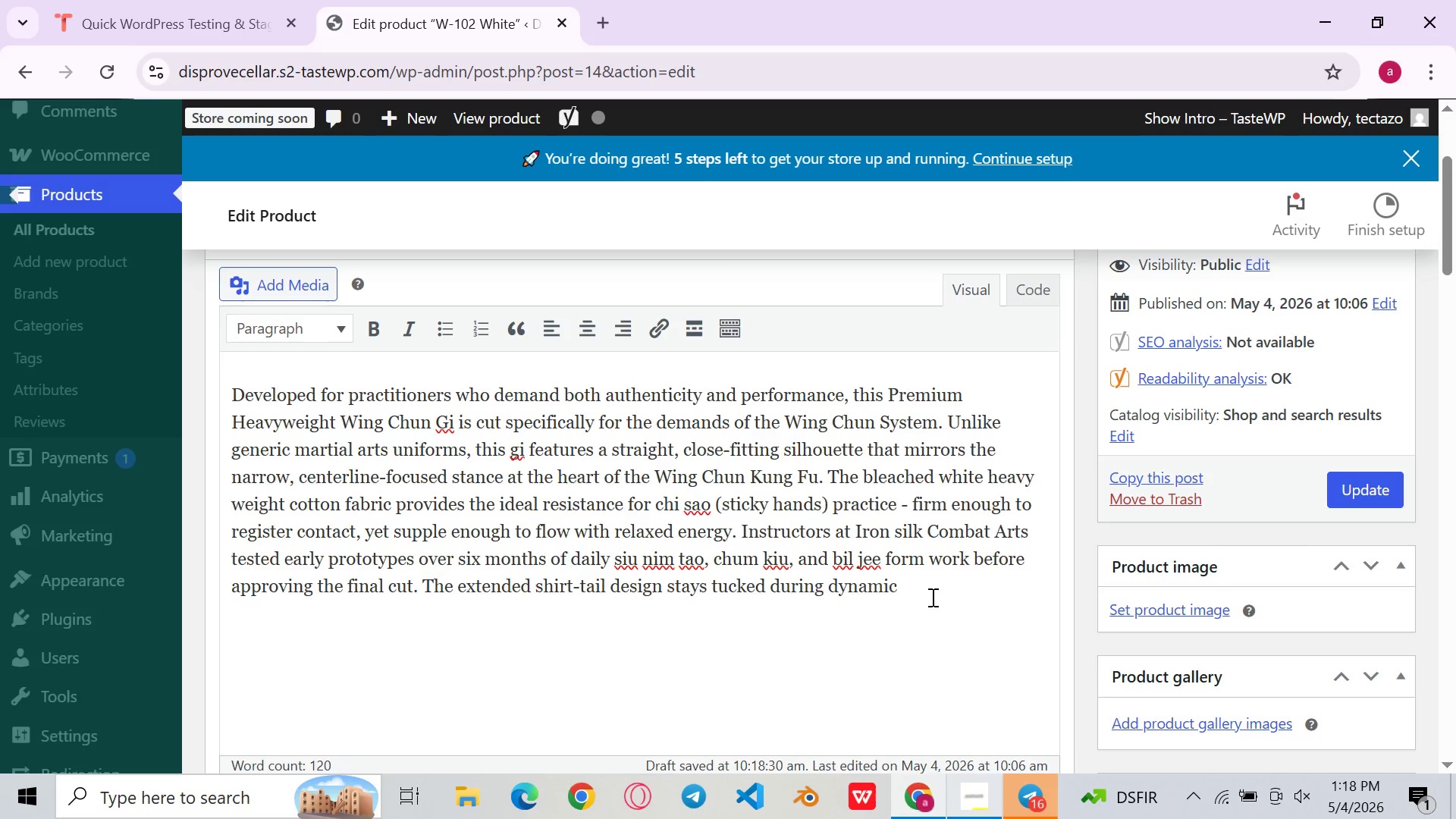 
left_click([944, 596])
 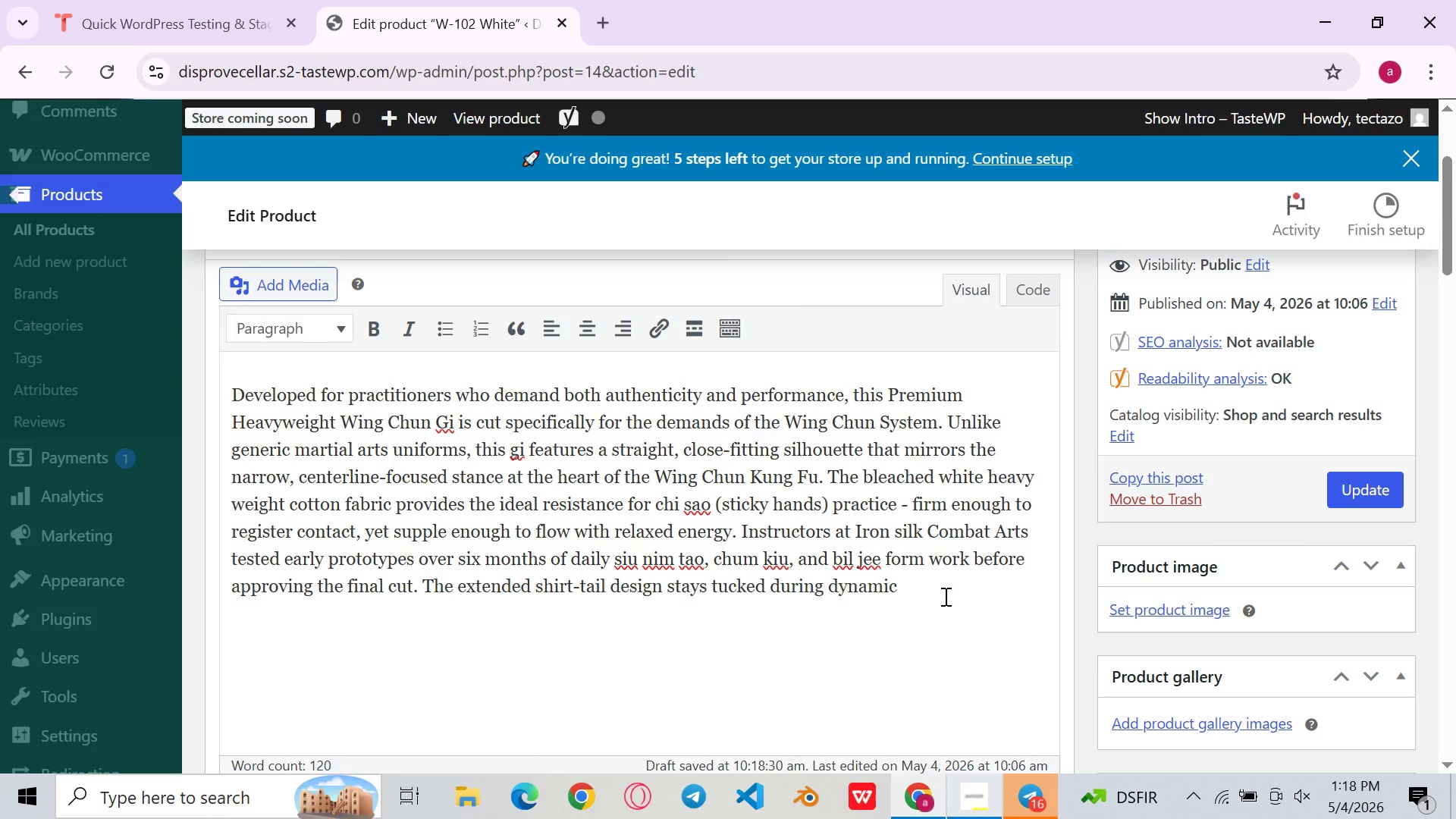 
type(footwork drills, while the reinforced colls)
key(Backspace)
type(ar withstands)
 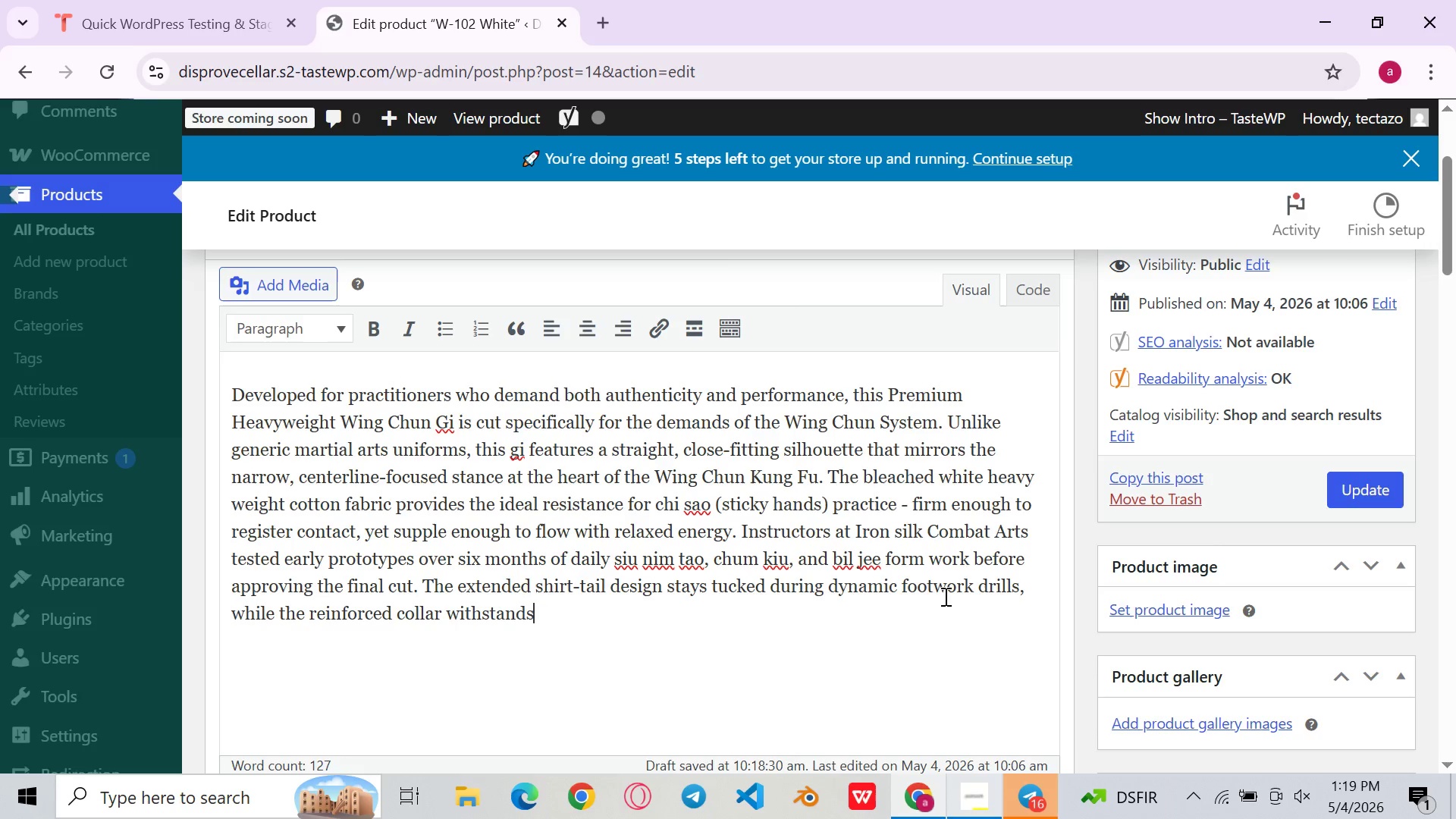 
type( steep)
key(Backspace)
key(Backspace)
type(pping )
 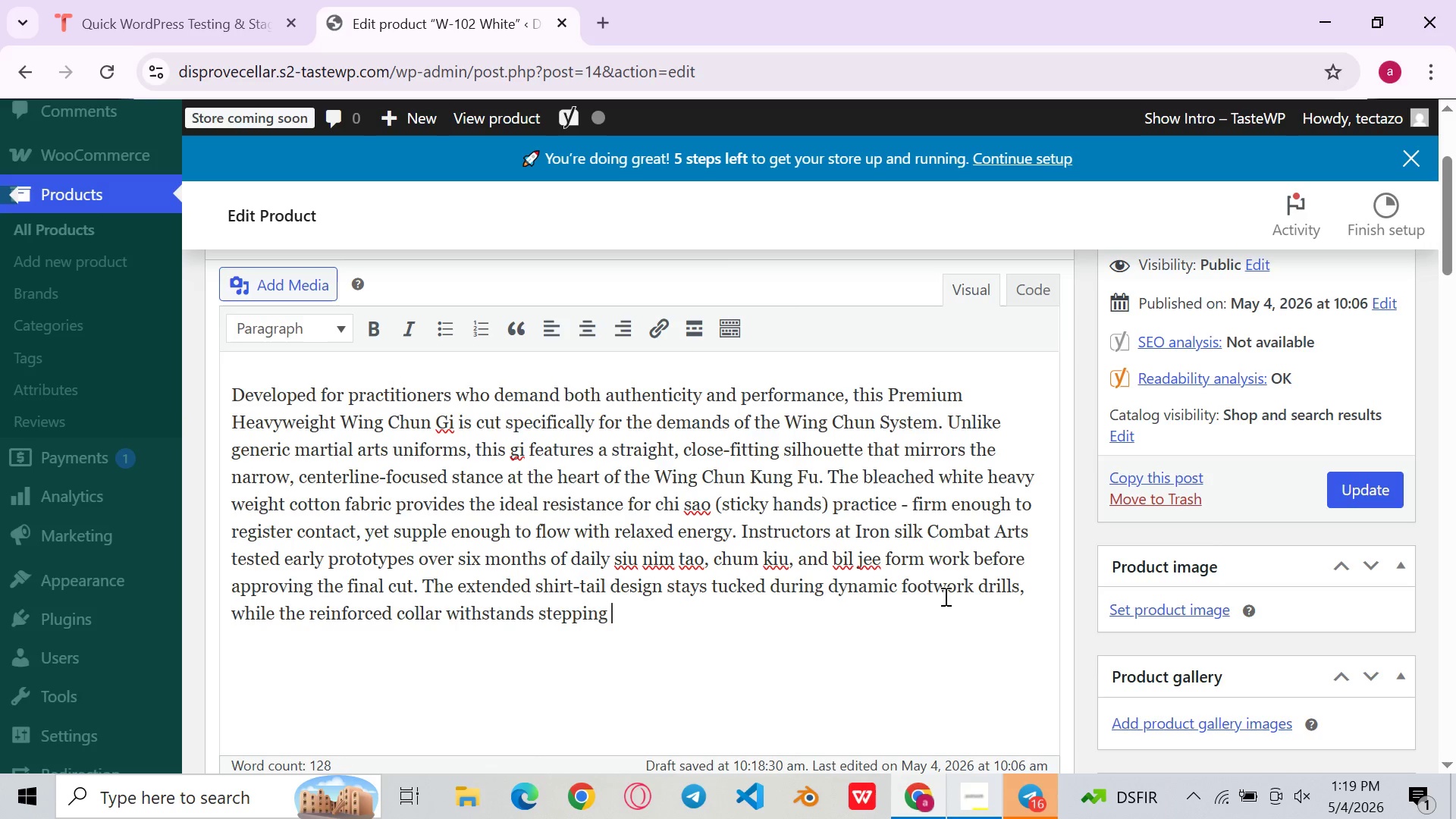 
type(up)
 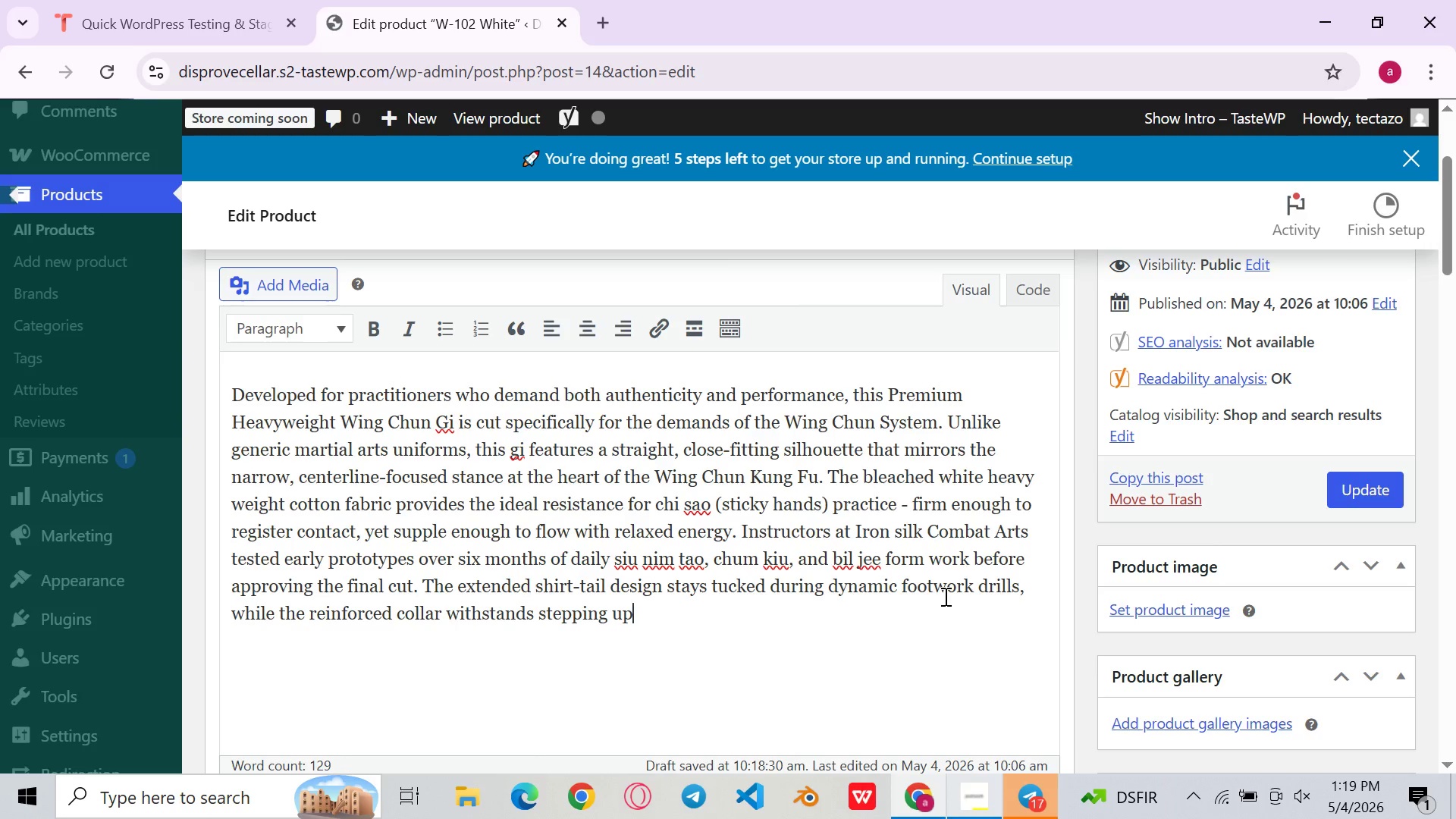 
wait(7.45)
 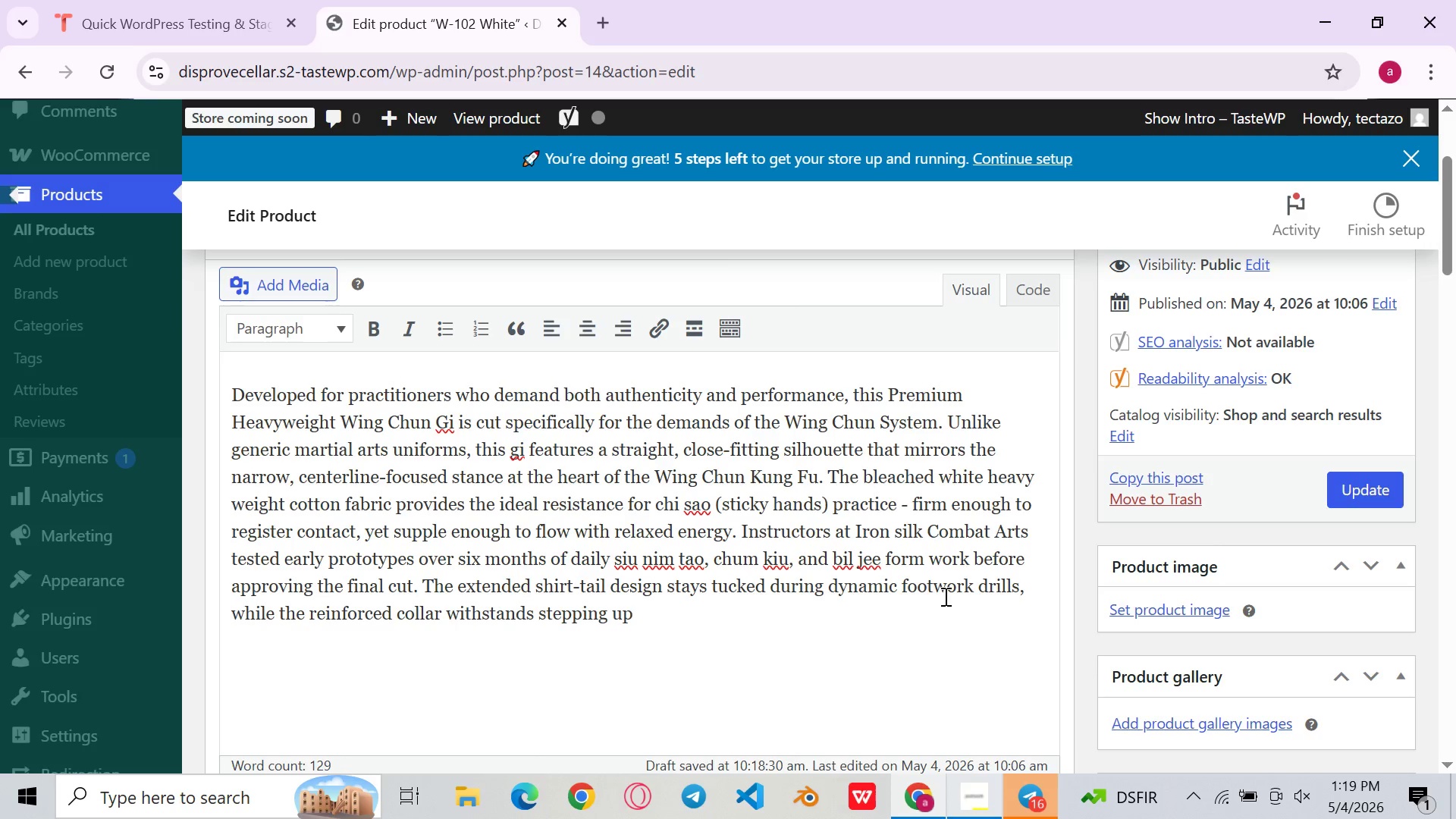 
key(Backspace)
key(Backspace)
type(onto the ,a)
key(Backspace)
key(Backspace)
type(am)
key(Backspace)
key(Backspace)
type(mat for the first time or a senior student preparing for ada)
key(Backspace)
type(vancced )
key(Backspace)
key(Backspace)
key(Backspace)
type(e)
key(Backspace)
key(Backspace)
key(Backspace)
type(e)
key(Backspace)
type(ced form study )
key(Backspace)
type(, this uniform delivers the clean )
 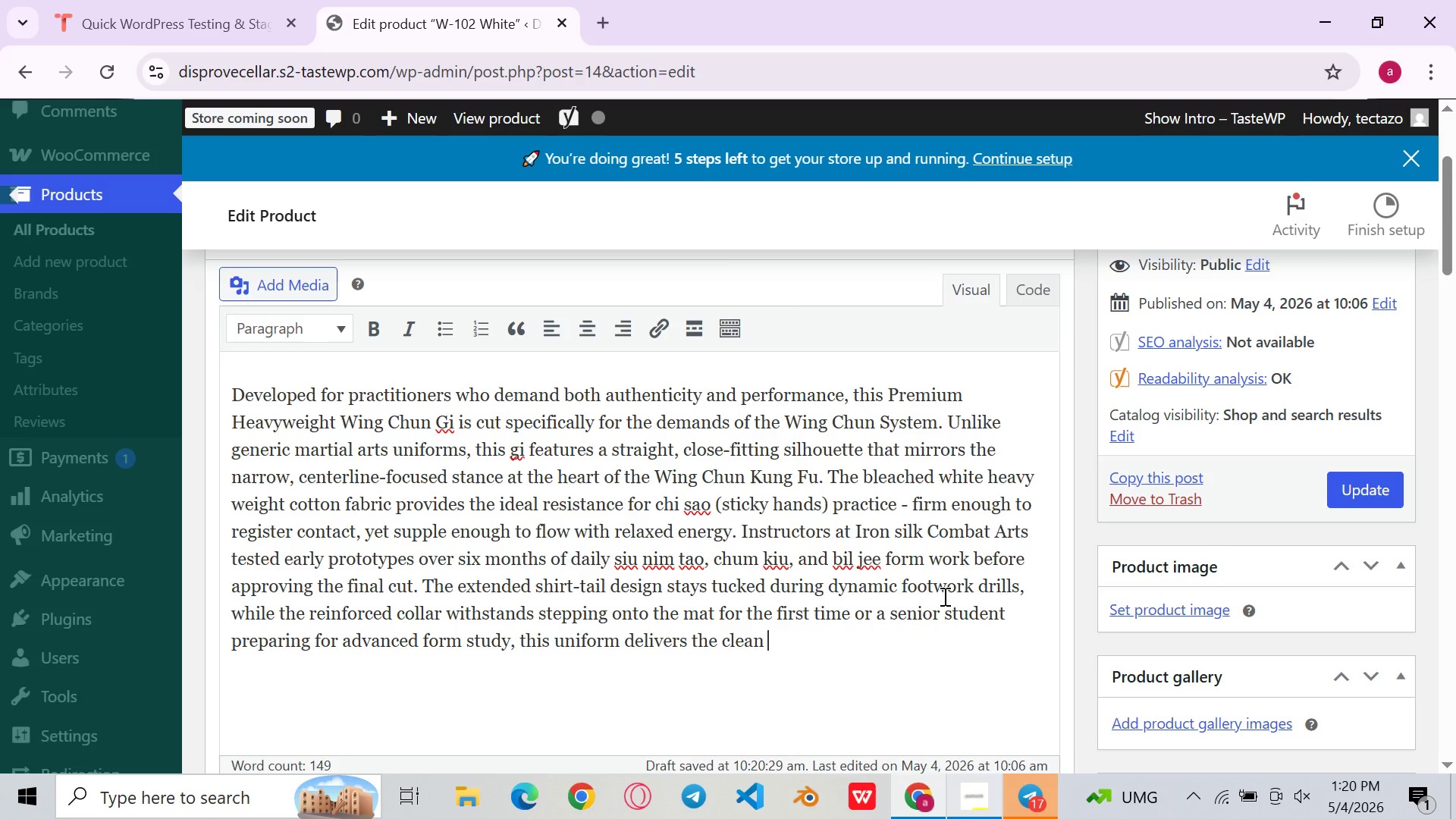 
key(Backspace)
type(, professional look expected in a traditional)
 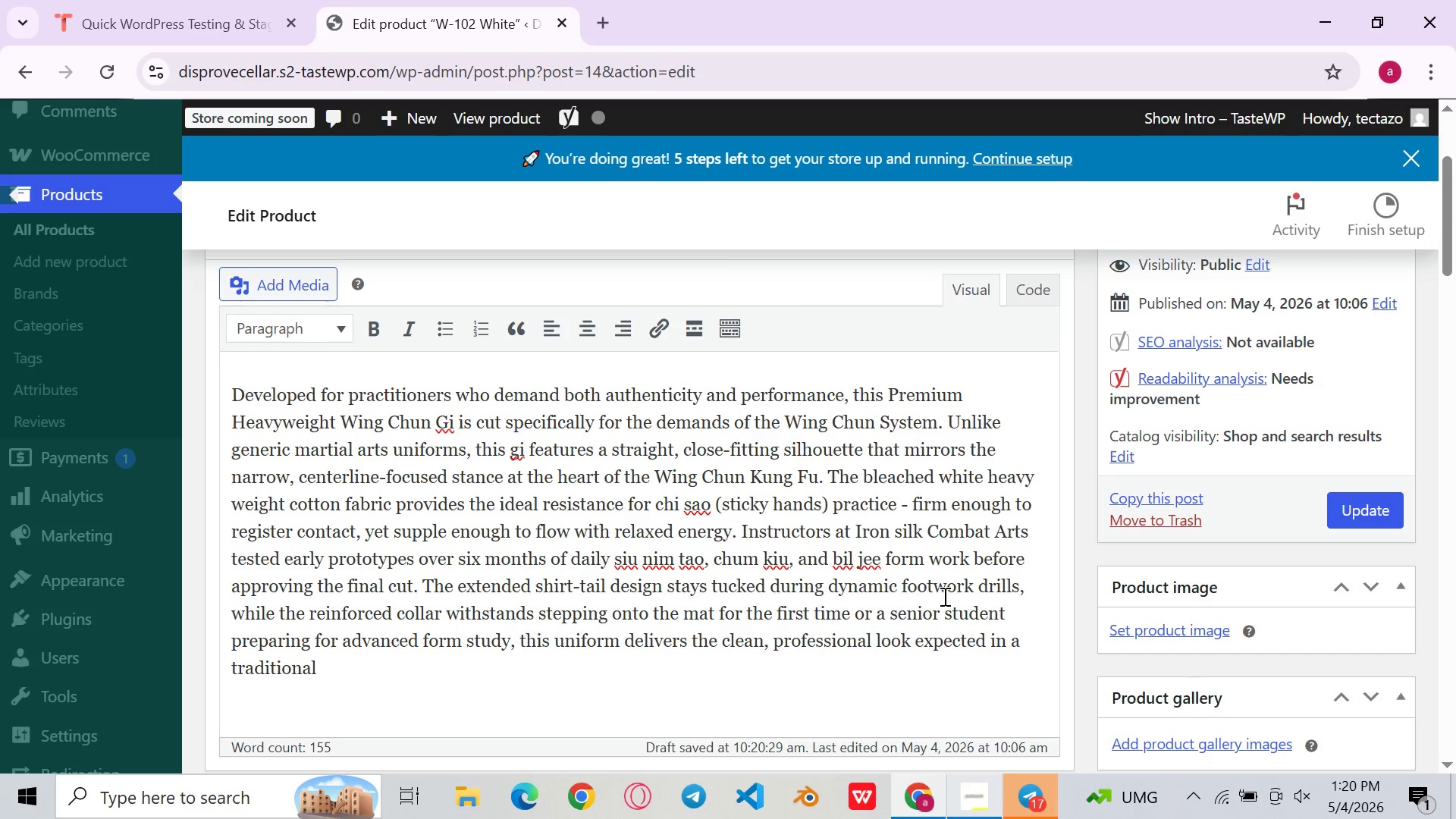 
wait(7.55)
 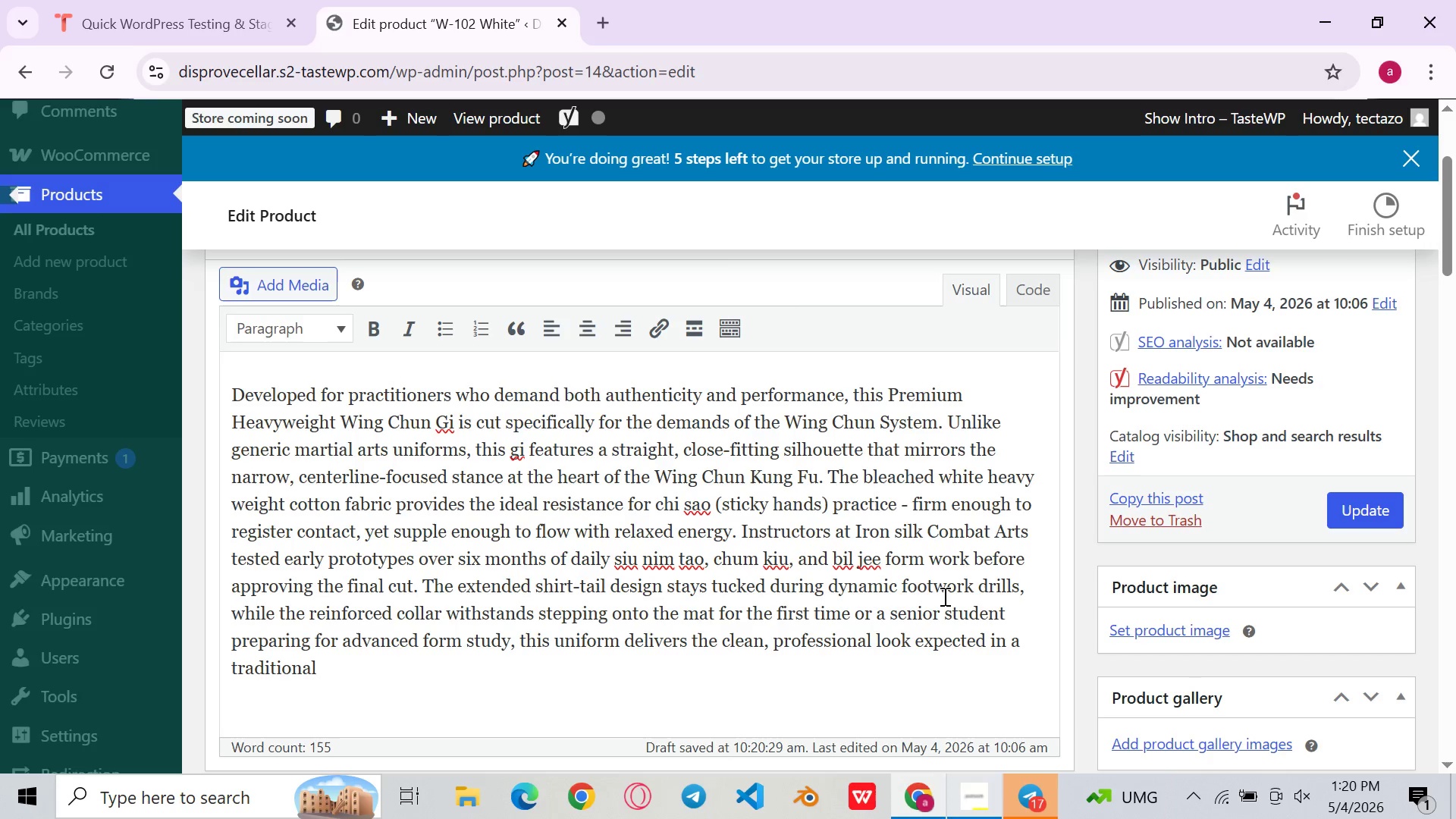 
hold_key(key=ShiftLeft, duration=0.31)
 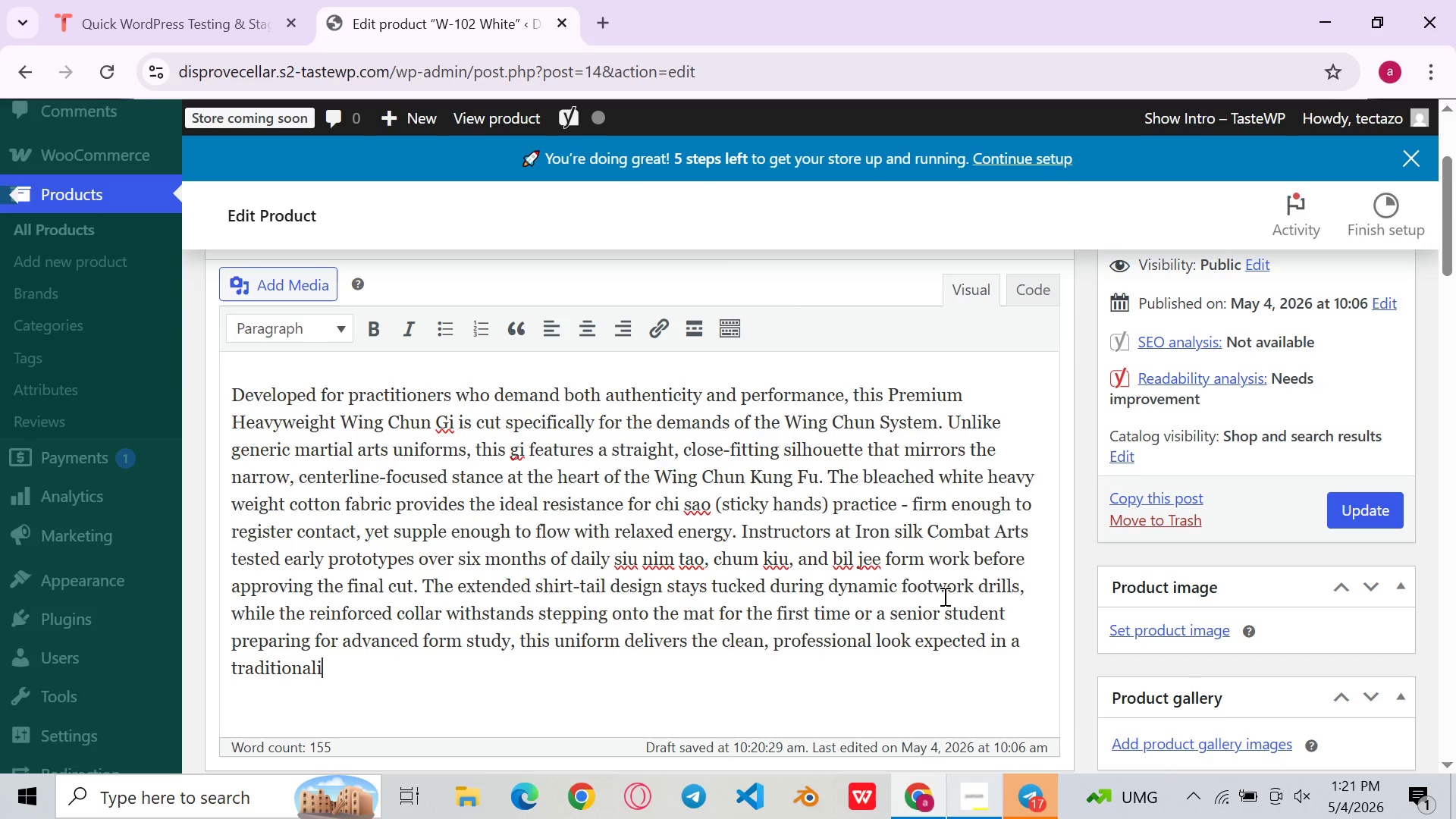 
type(i)
key(Backspace)
type( WIng c)
key(Backspace)
type(Chun school )
key(Backspace)
type(.)
 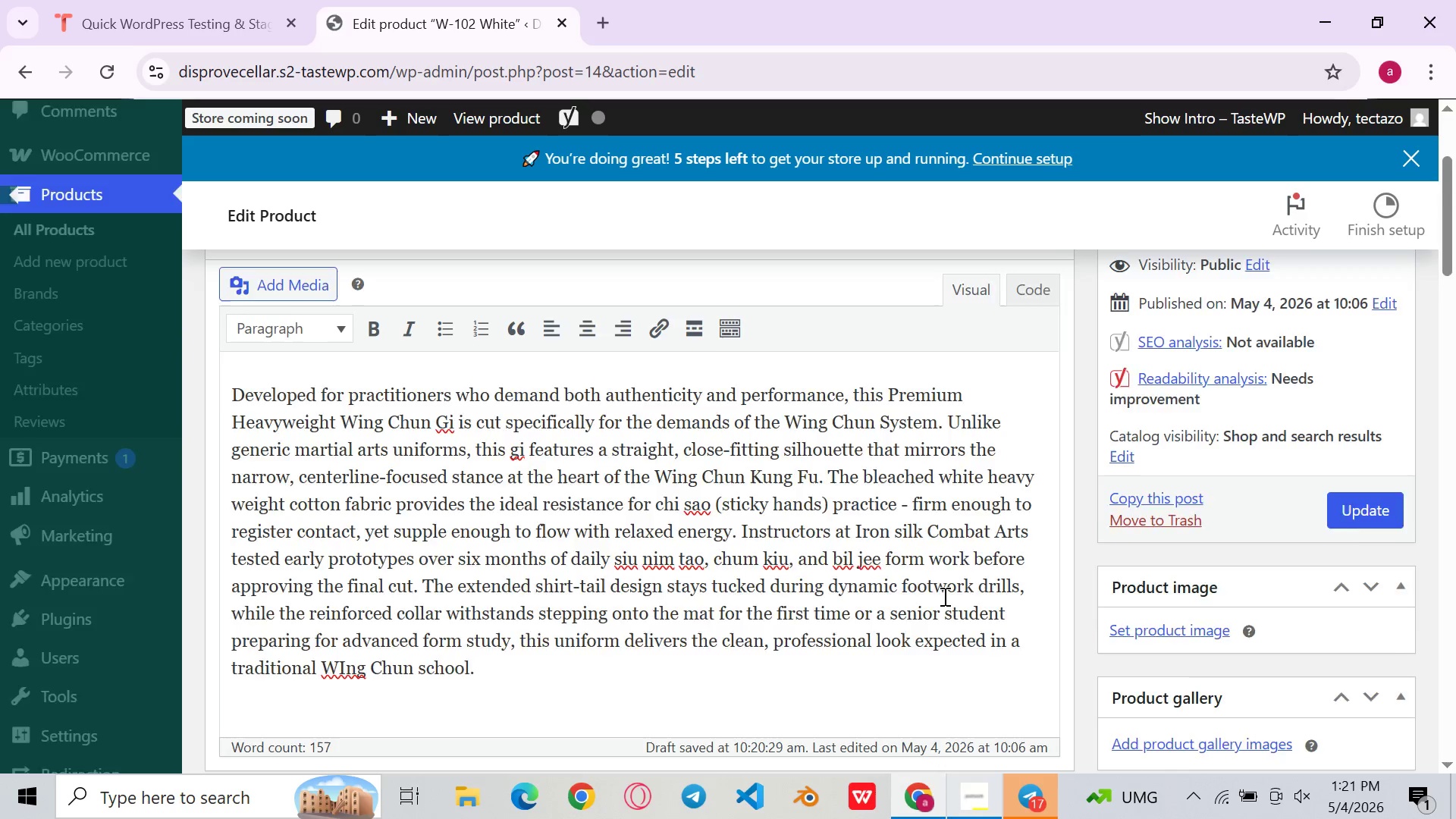 
key(Enter)
 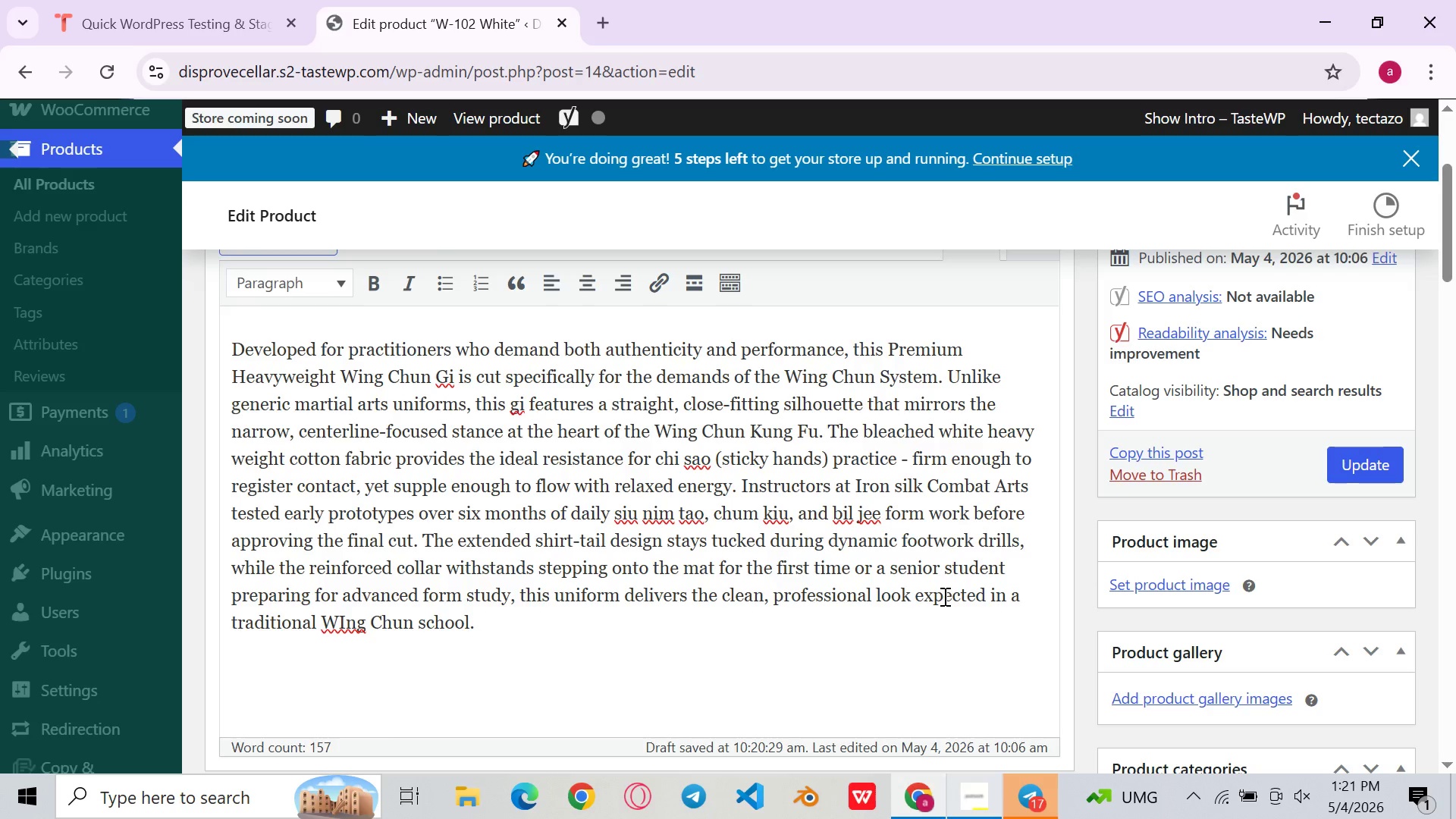 
type(Avsil)
key(Backspace)
key(Backspace)
key(Backspace)
type(al)
key(Backspace)
type(ilable in afull)
key(Backspace)
key(Backspace)
key(Backspace)
key(Backspace)
type( full renge of sizes to suit all body types.)
 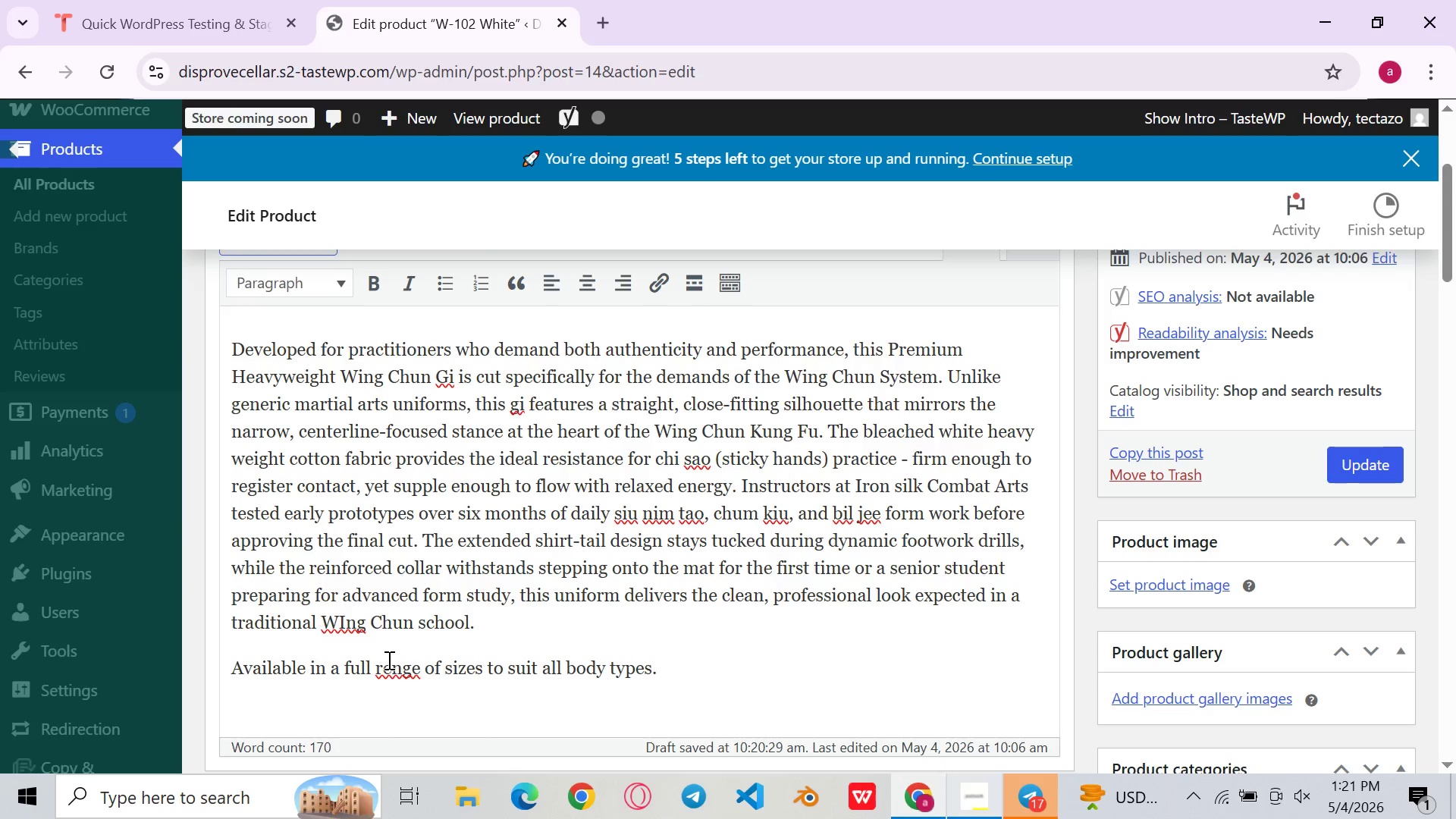 
left_click([388, 668])
 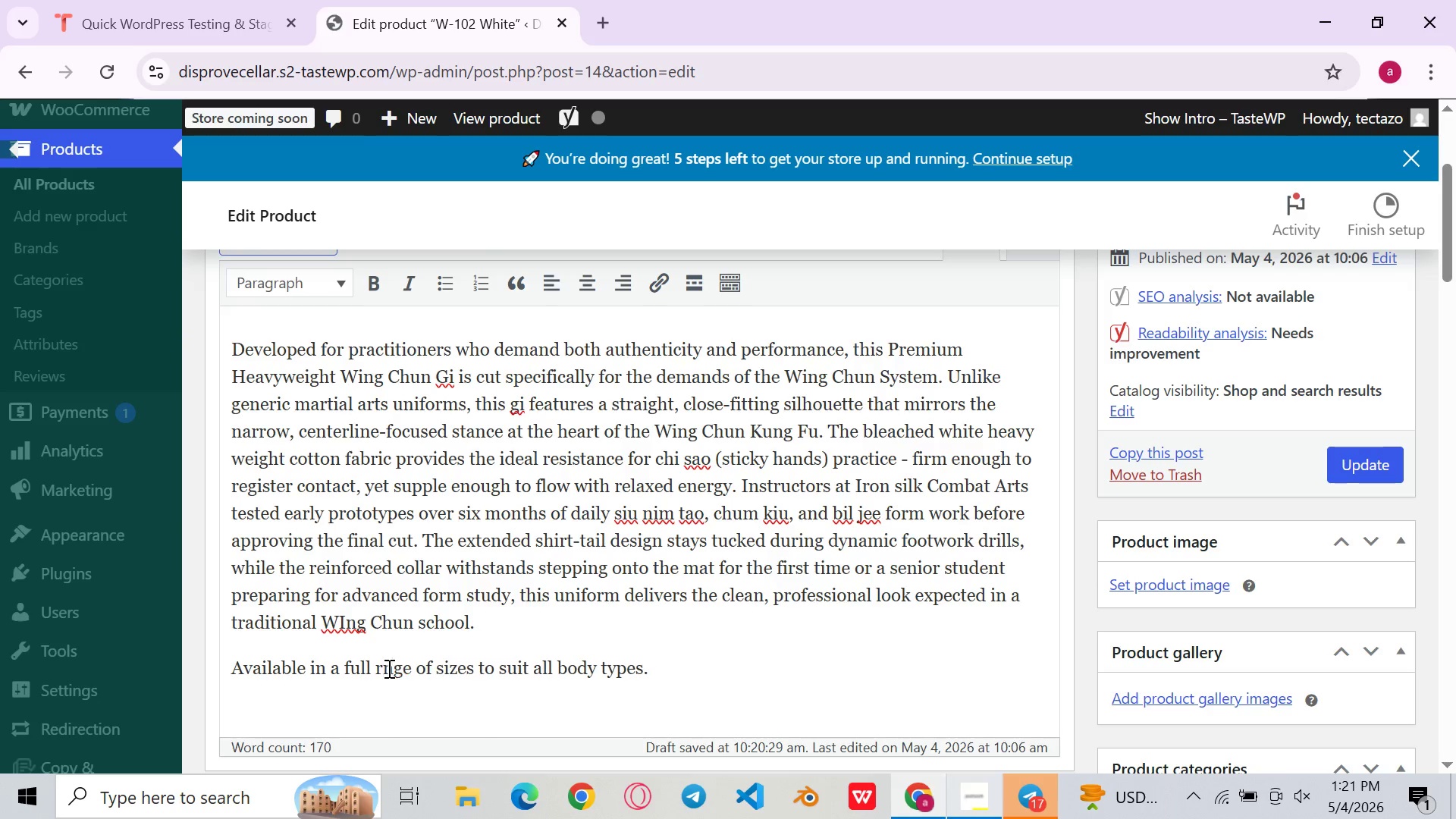 
key(Backspace)
 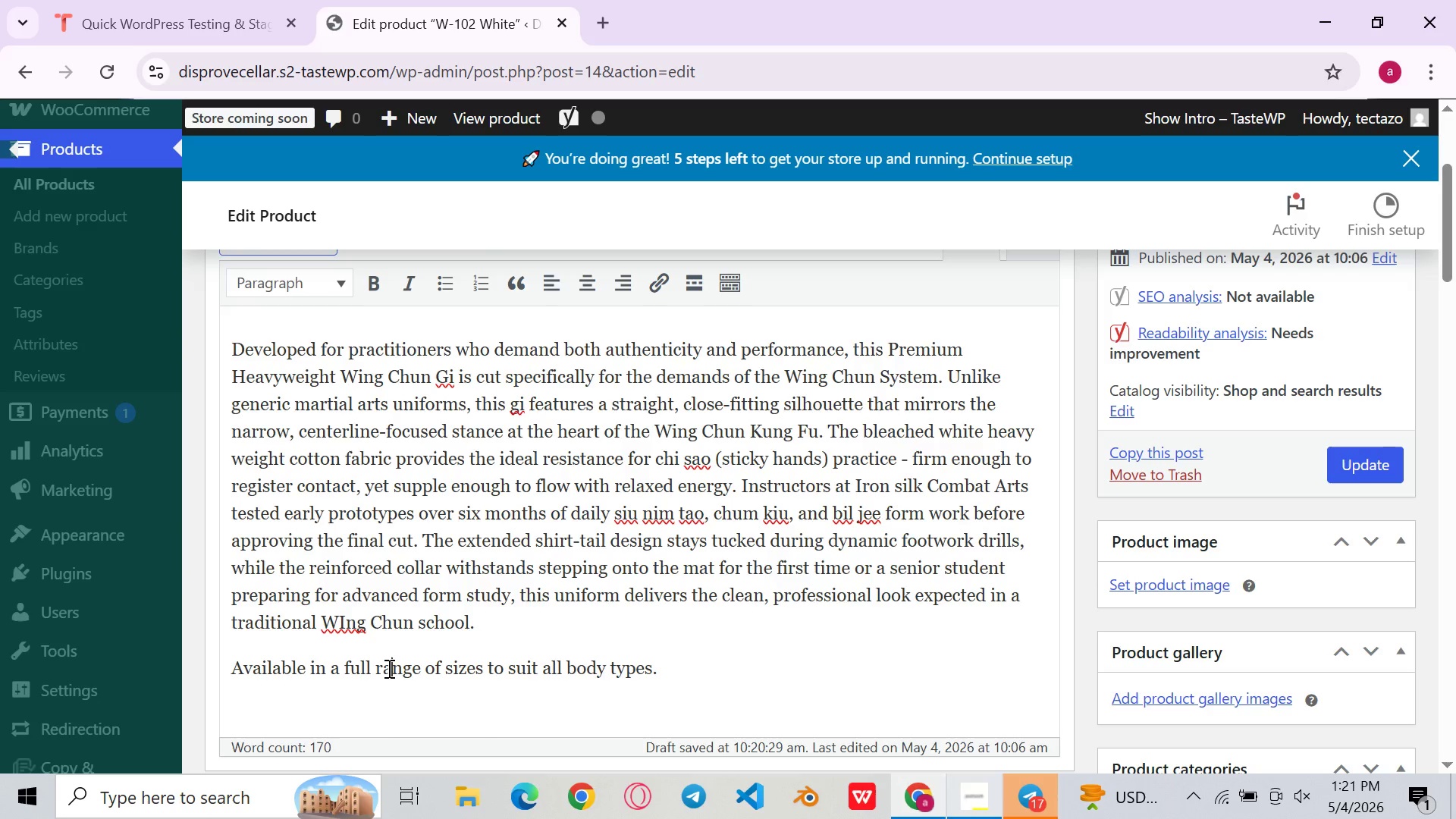 
key(A)
 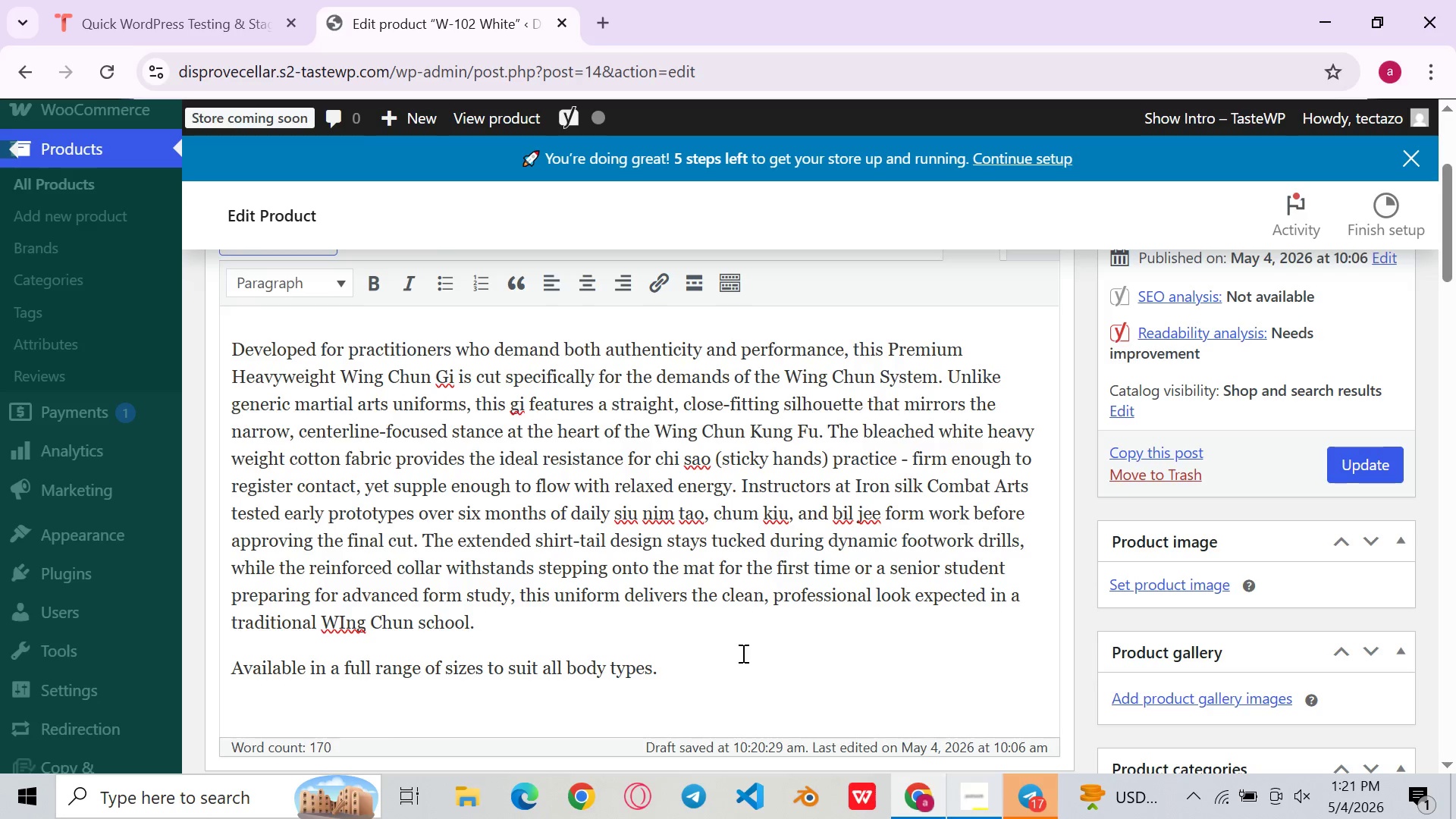 
left_click([745, 653])
 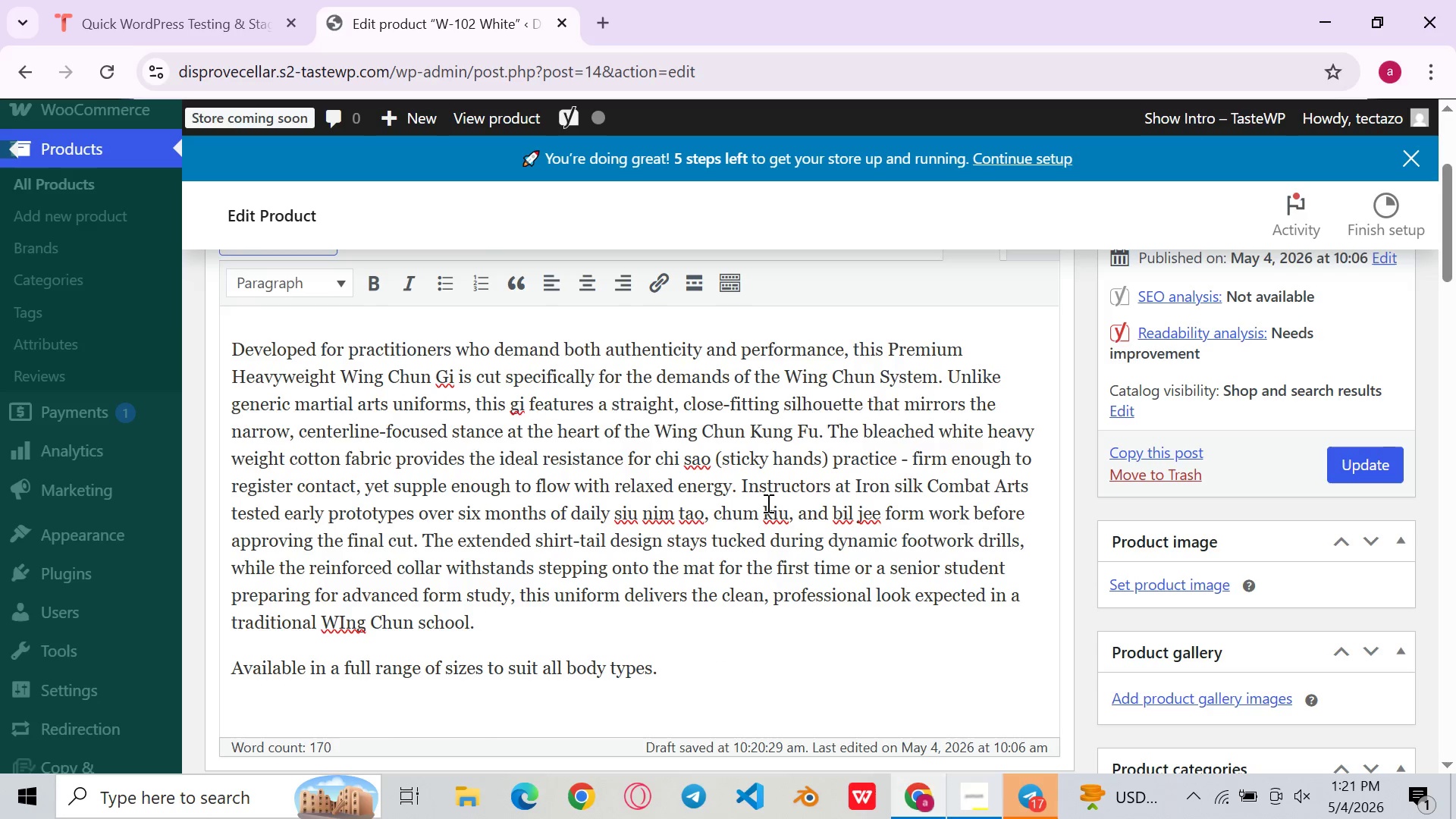 
left_click([767, 503])
 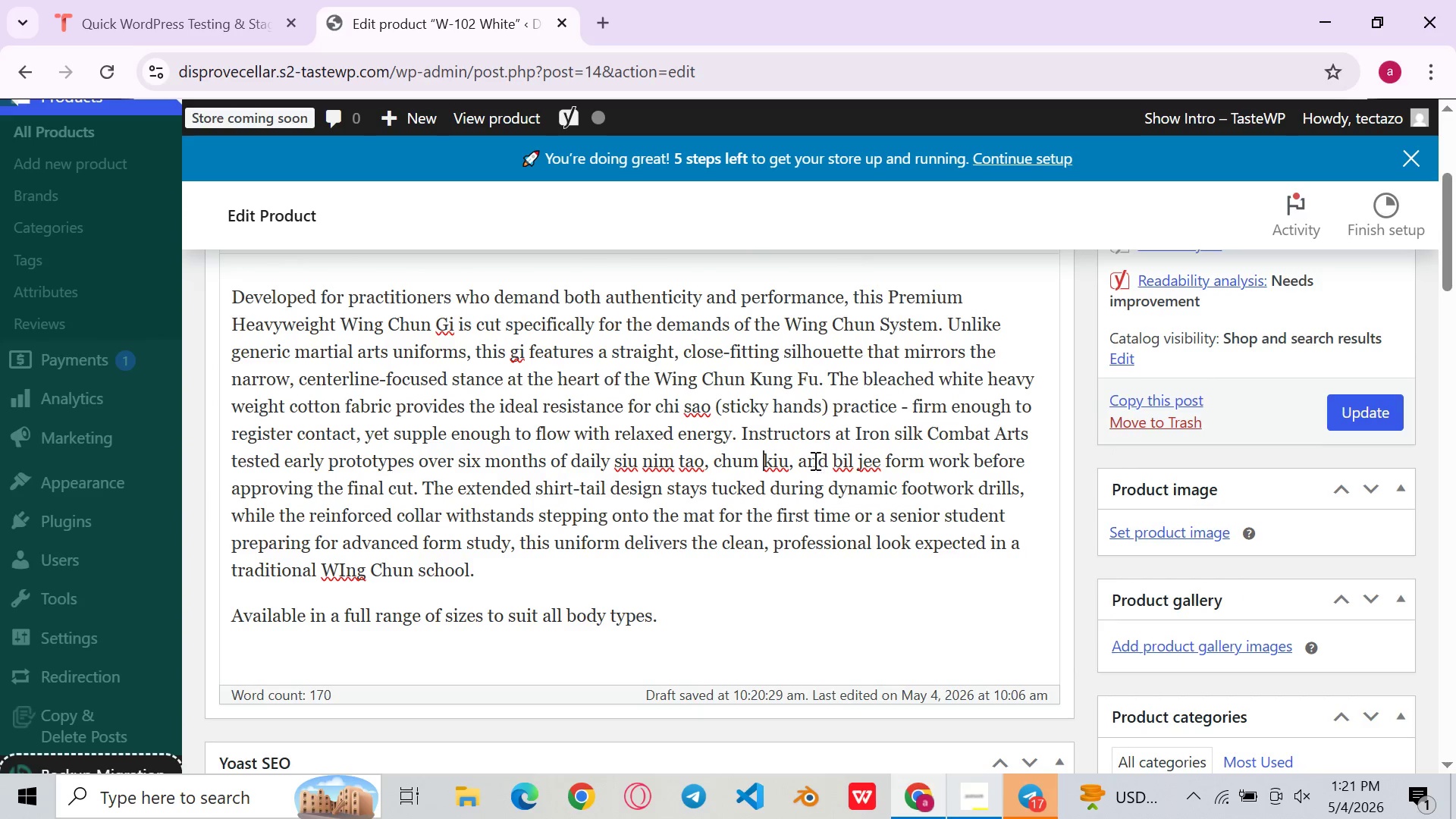 
wait(11.39)
 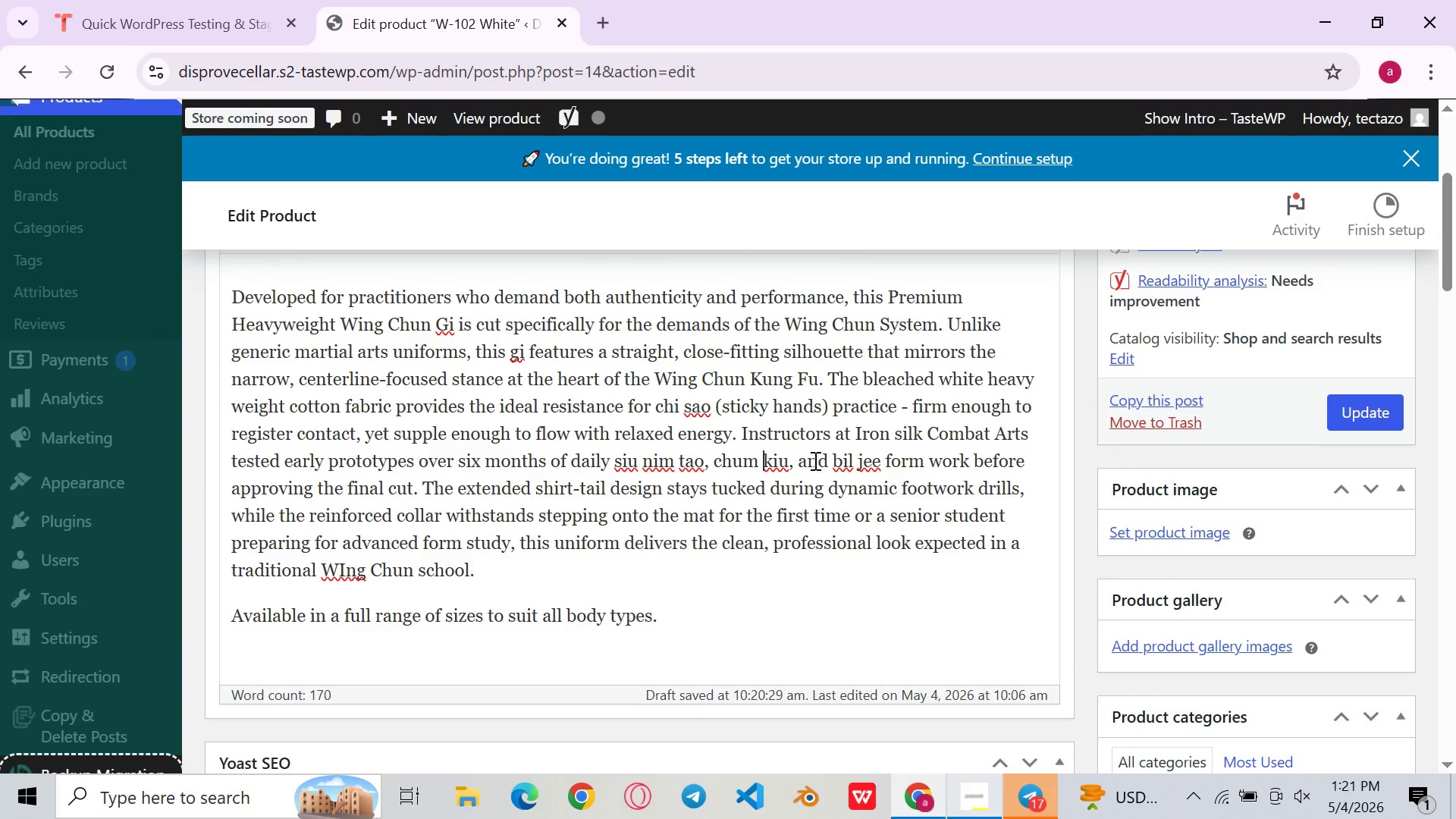 
left_click([833, 379])
 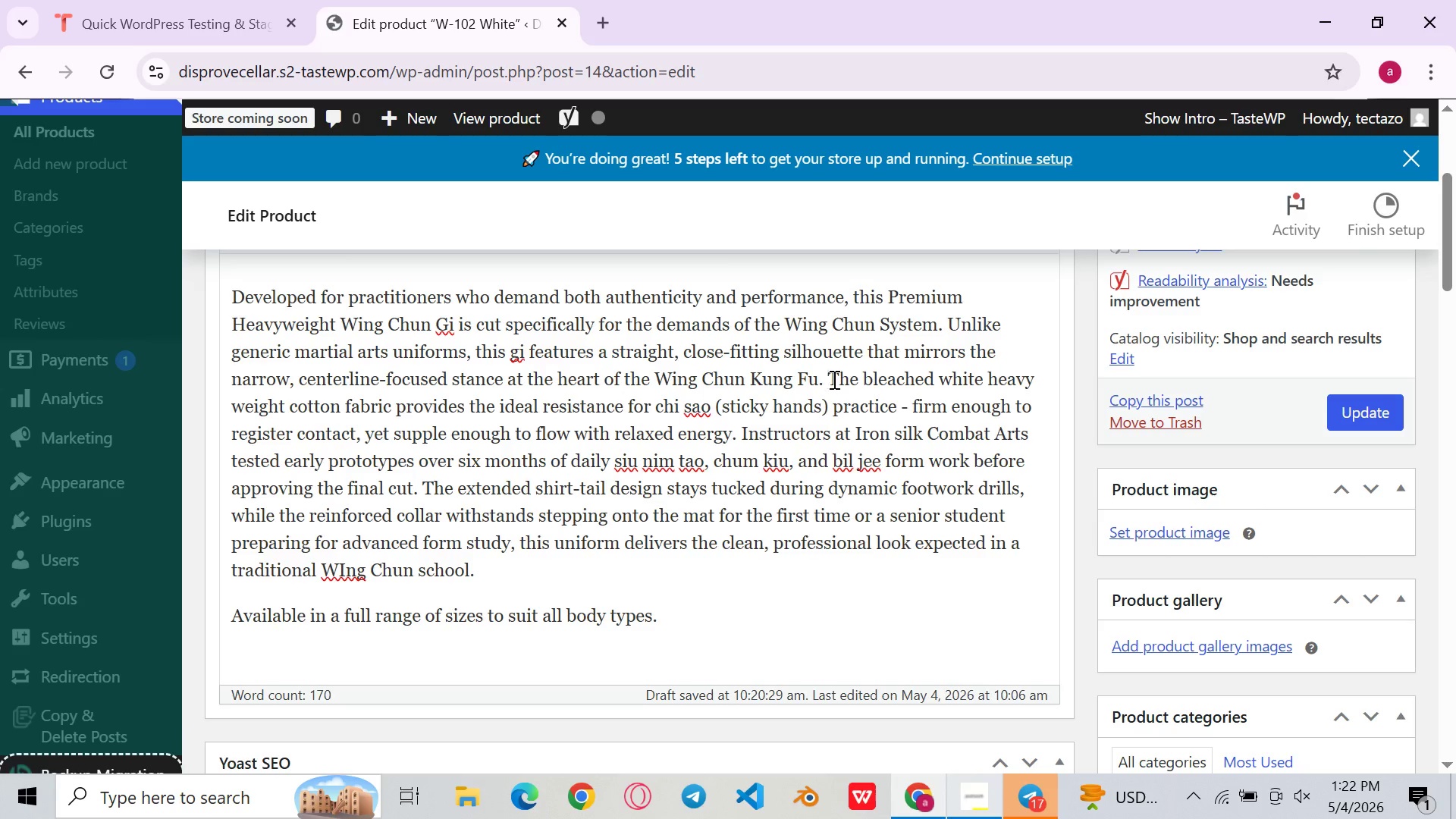 
key(Enter)
 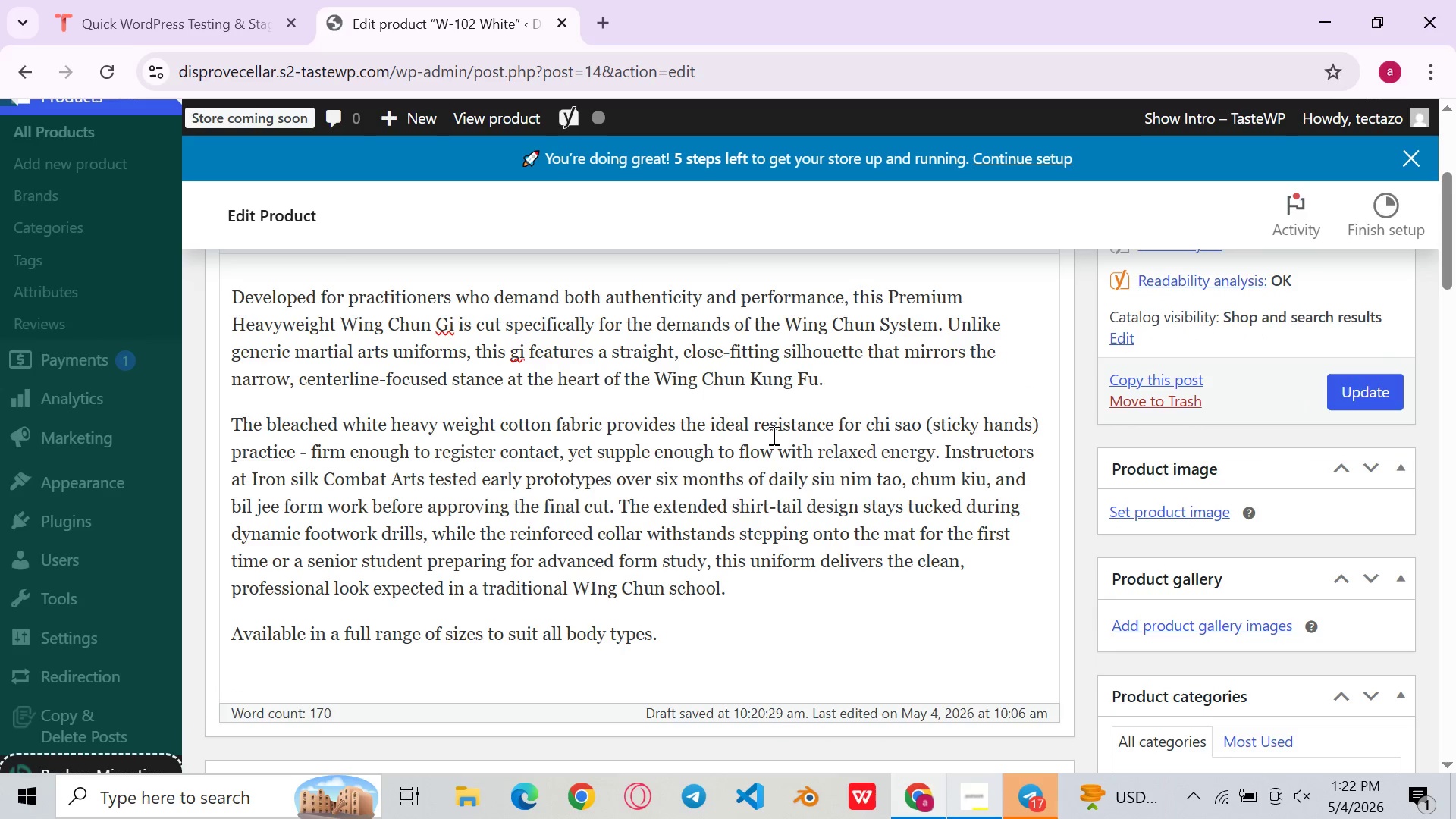 
left_click([772, 435])
 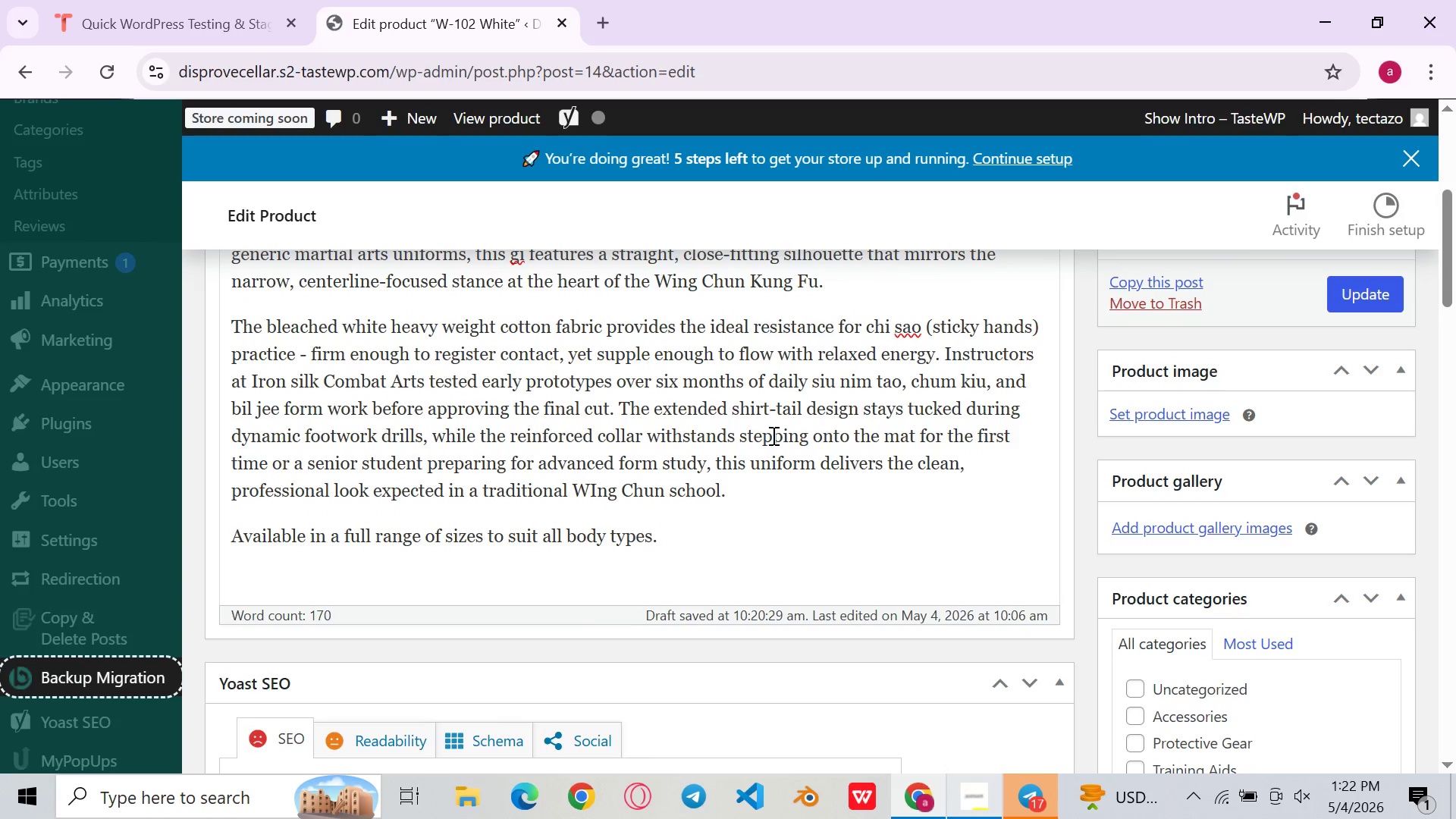 
wait(11.86)
 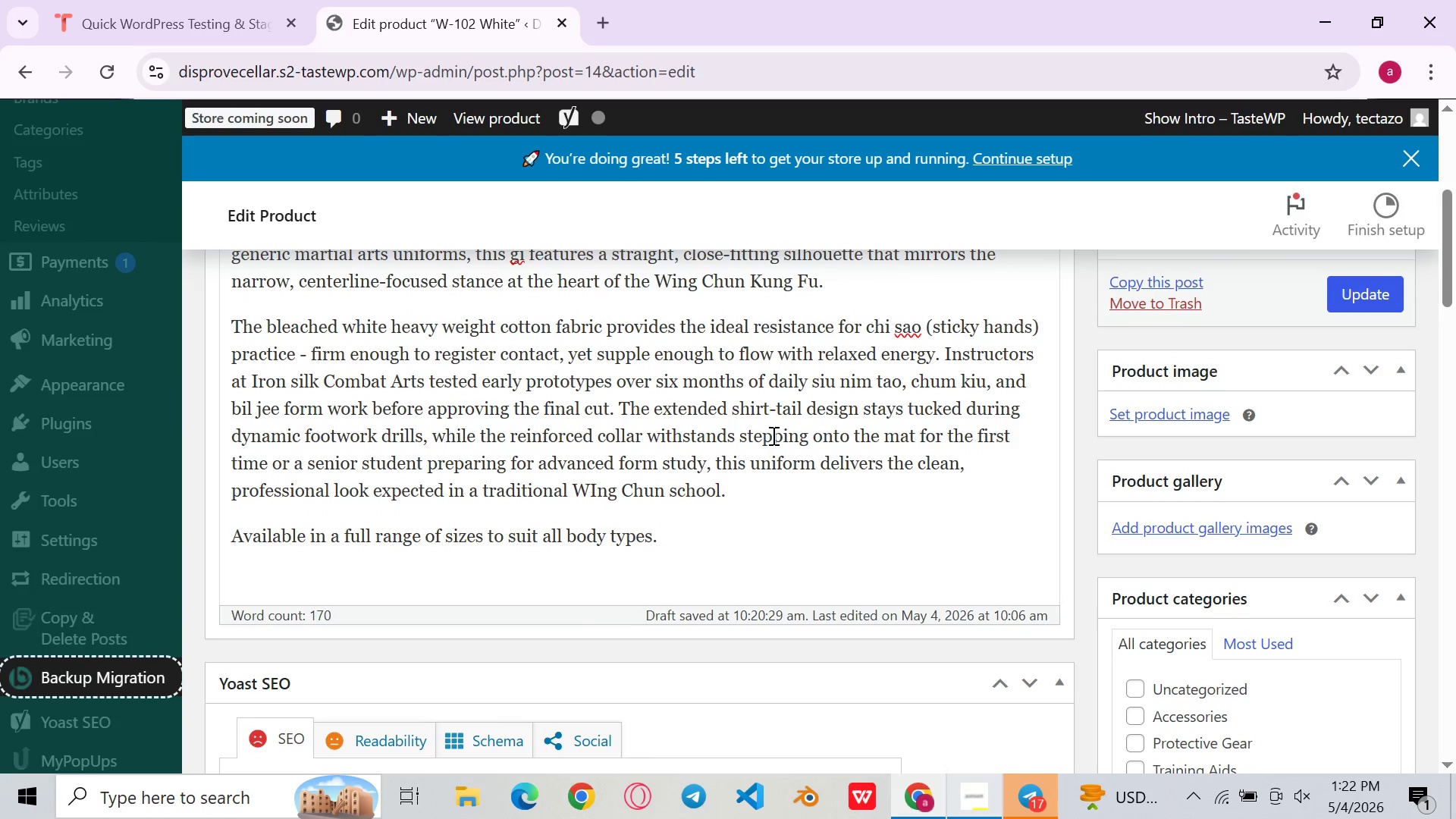 
left_click([620, 412])
 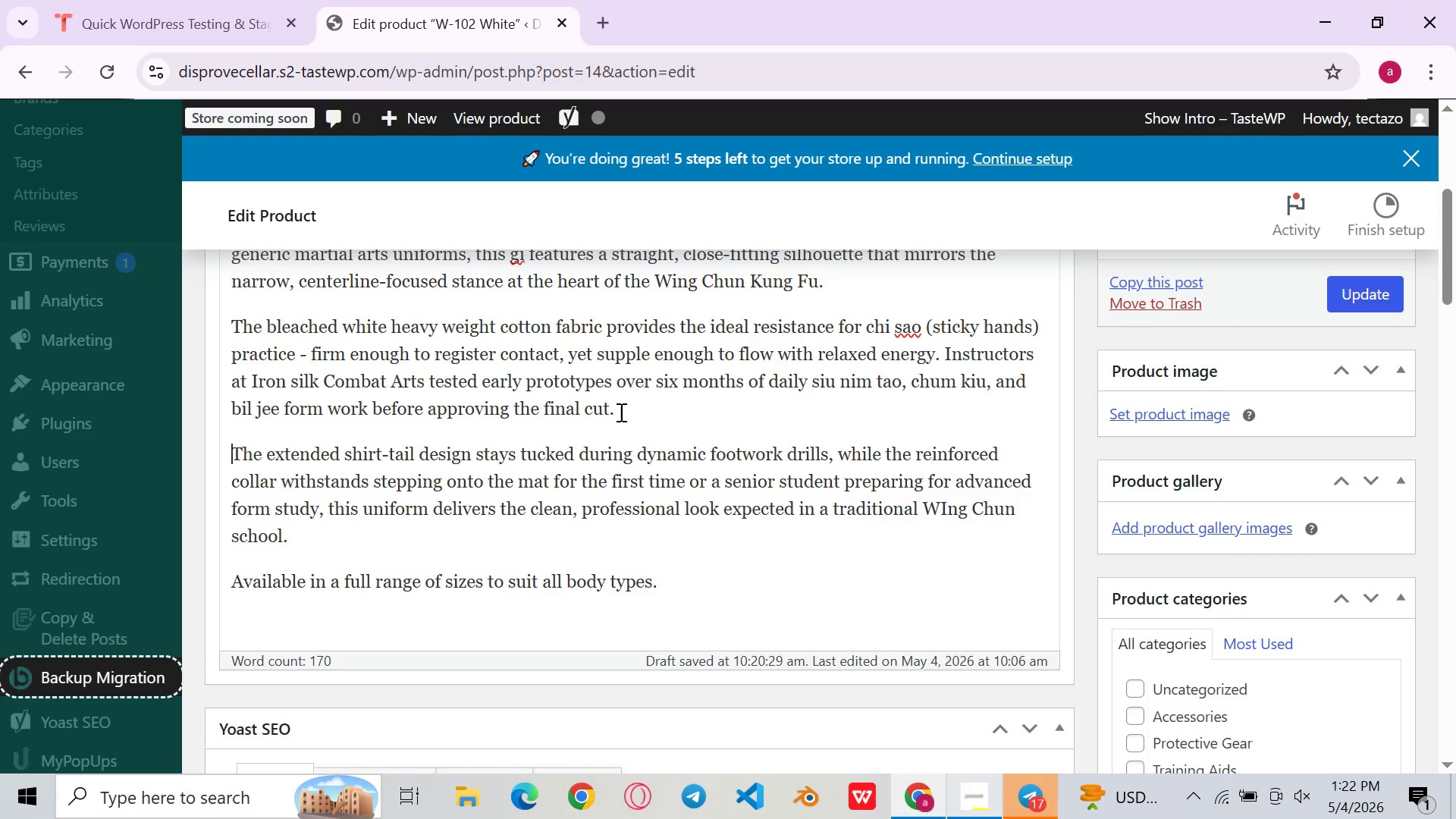 
key(Enter)
 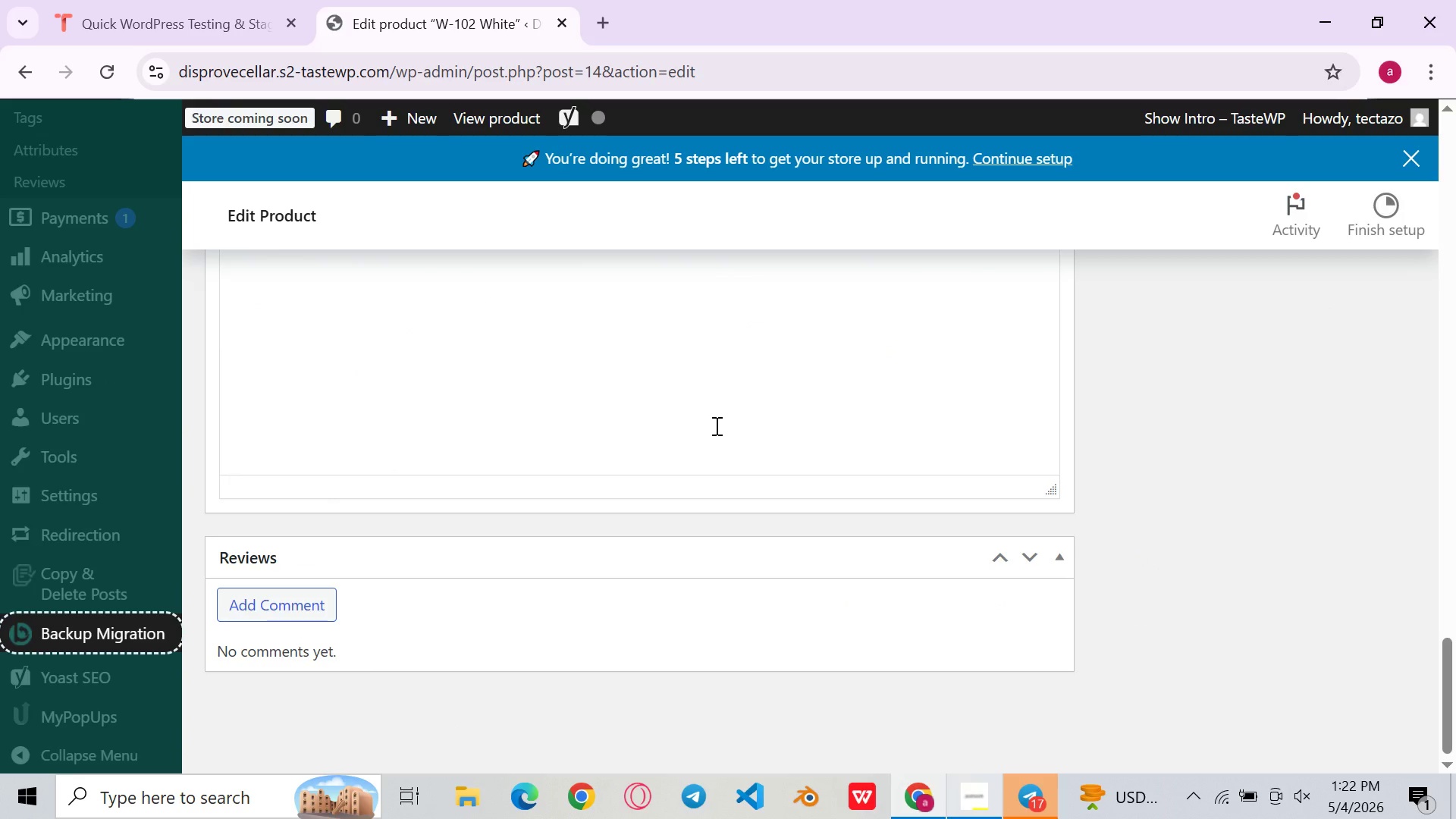 
wait(5.08)
 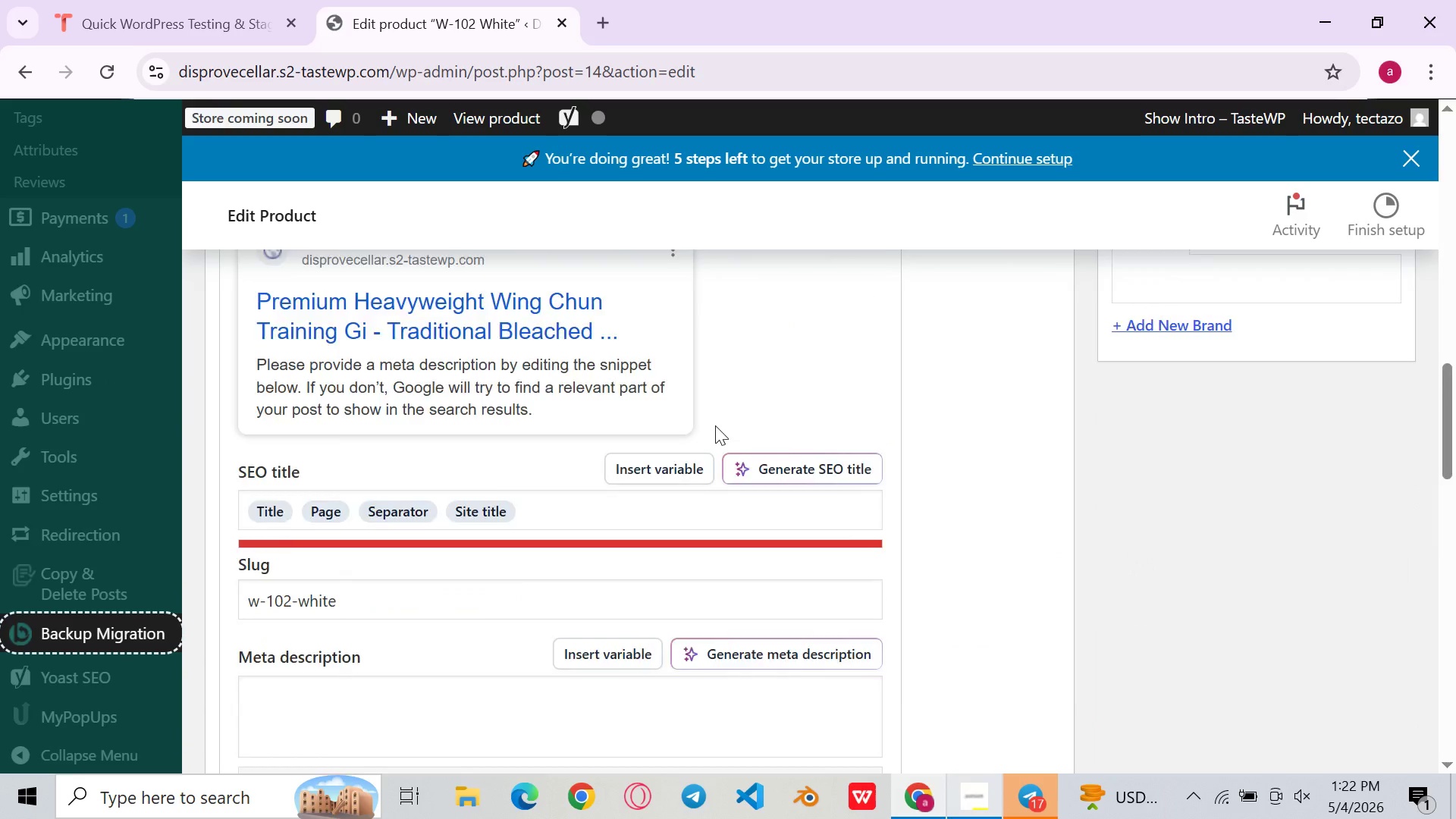 
left_click([632, 431])
 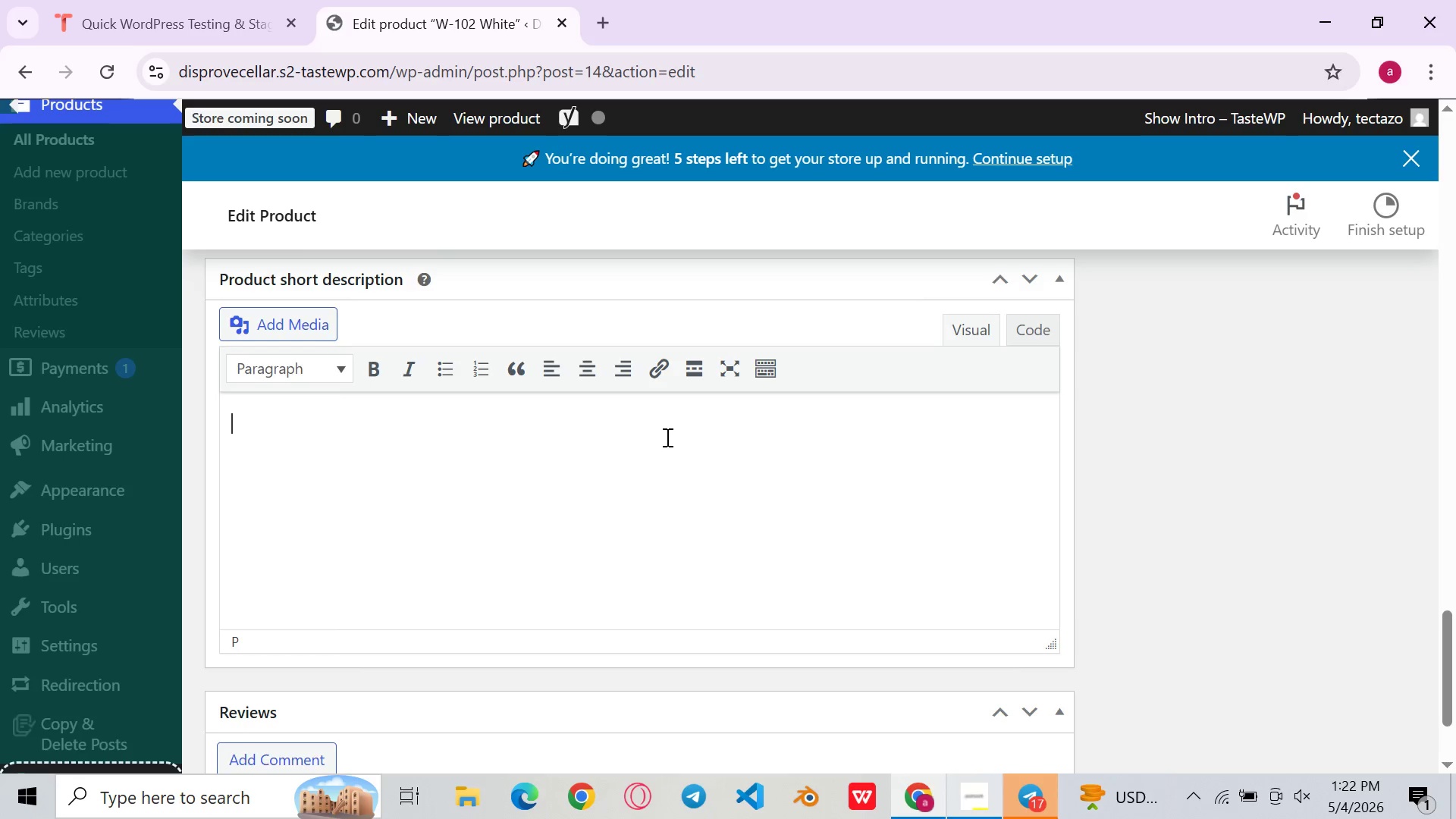 
wait(28.5)
 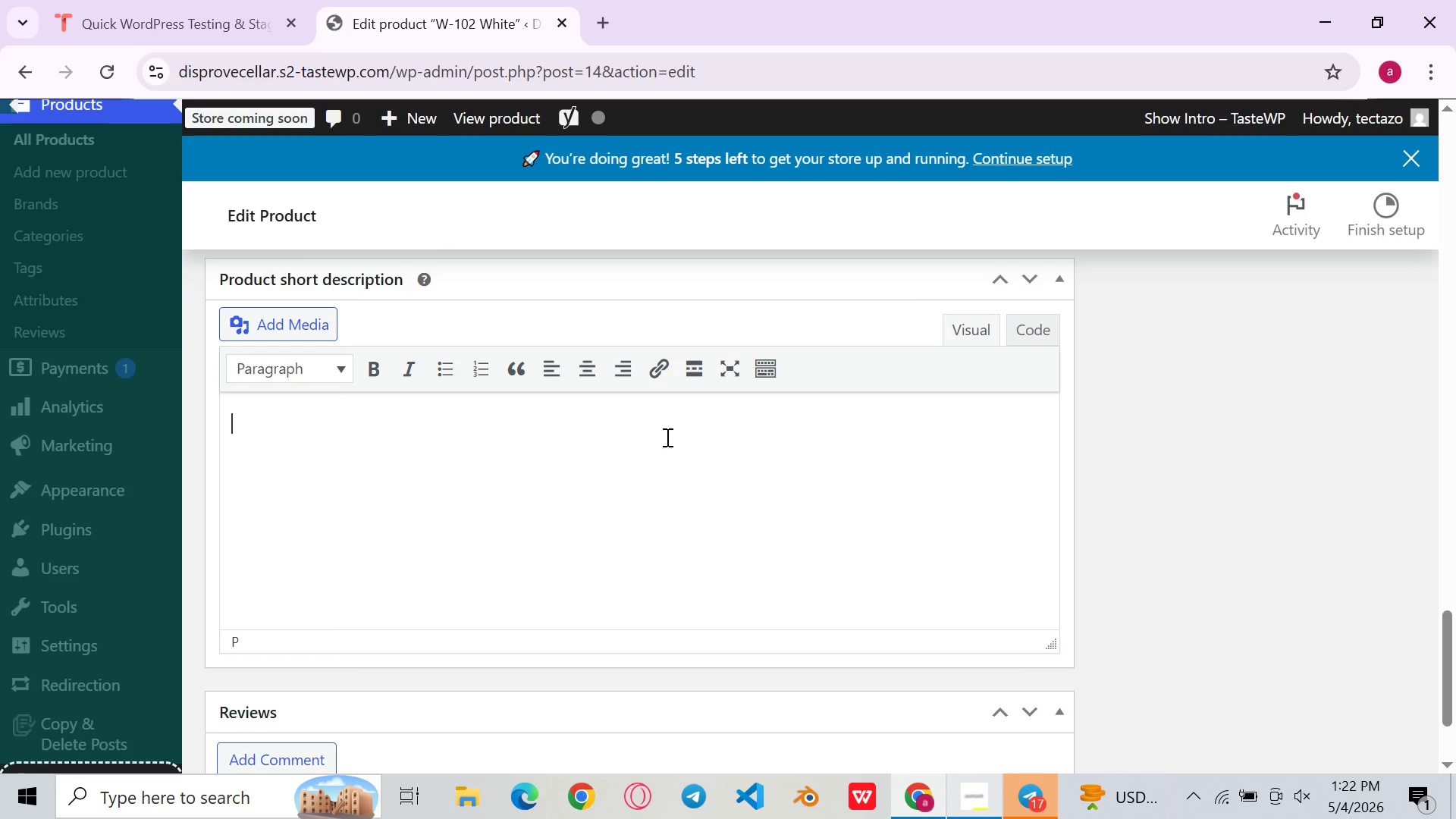 
type(Pre)
key(Backspace)
key(Backspace)
key(Backspace)
 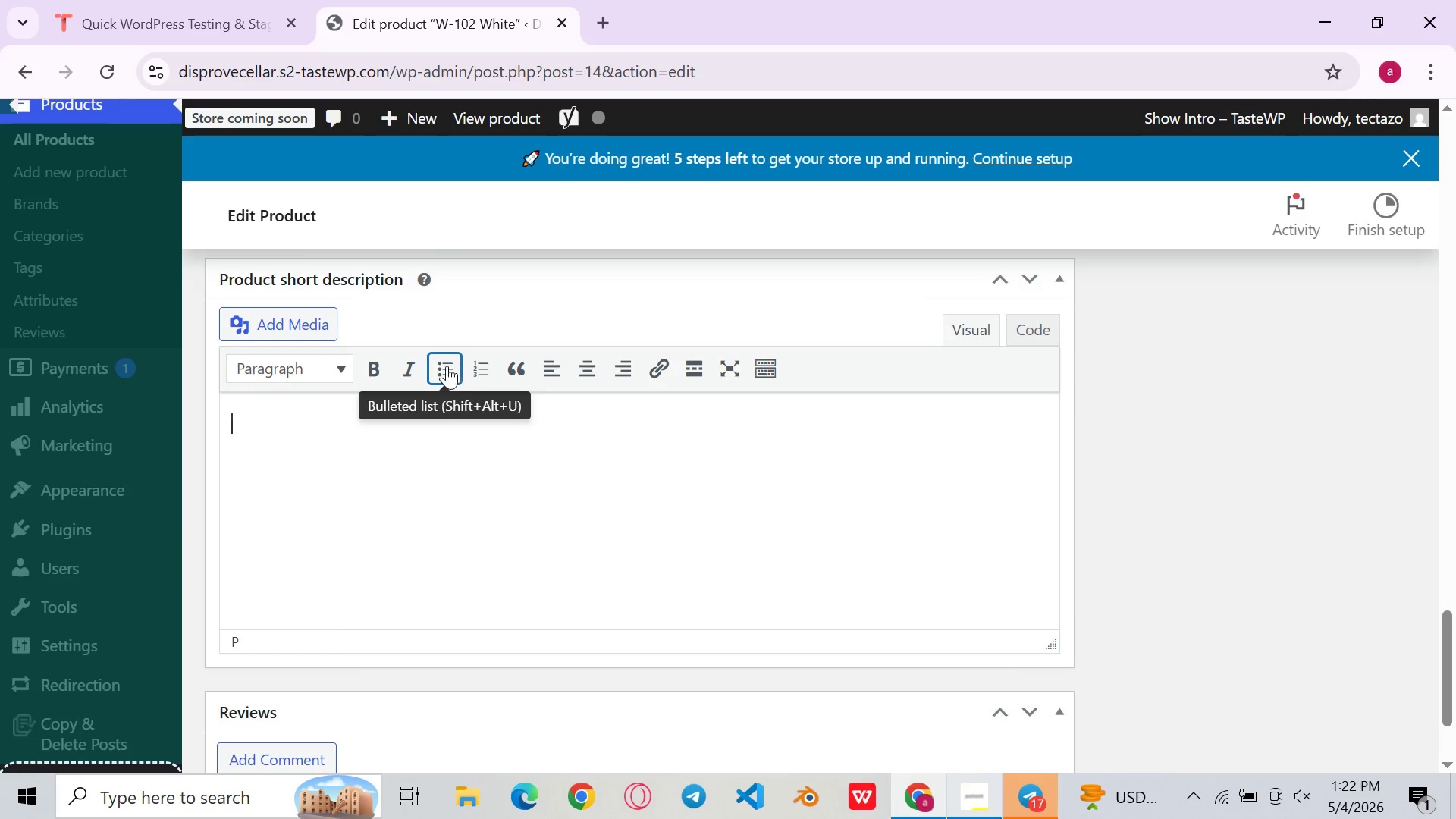 
left_click([447, 366])
 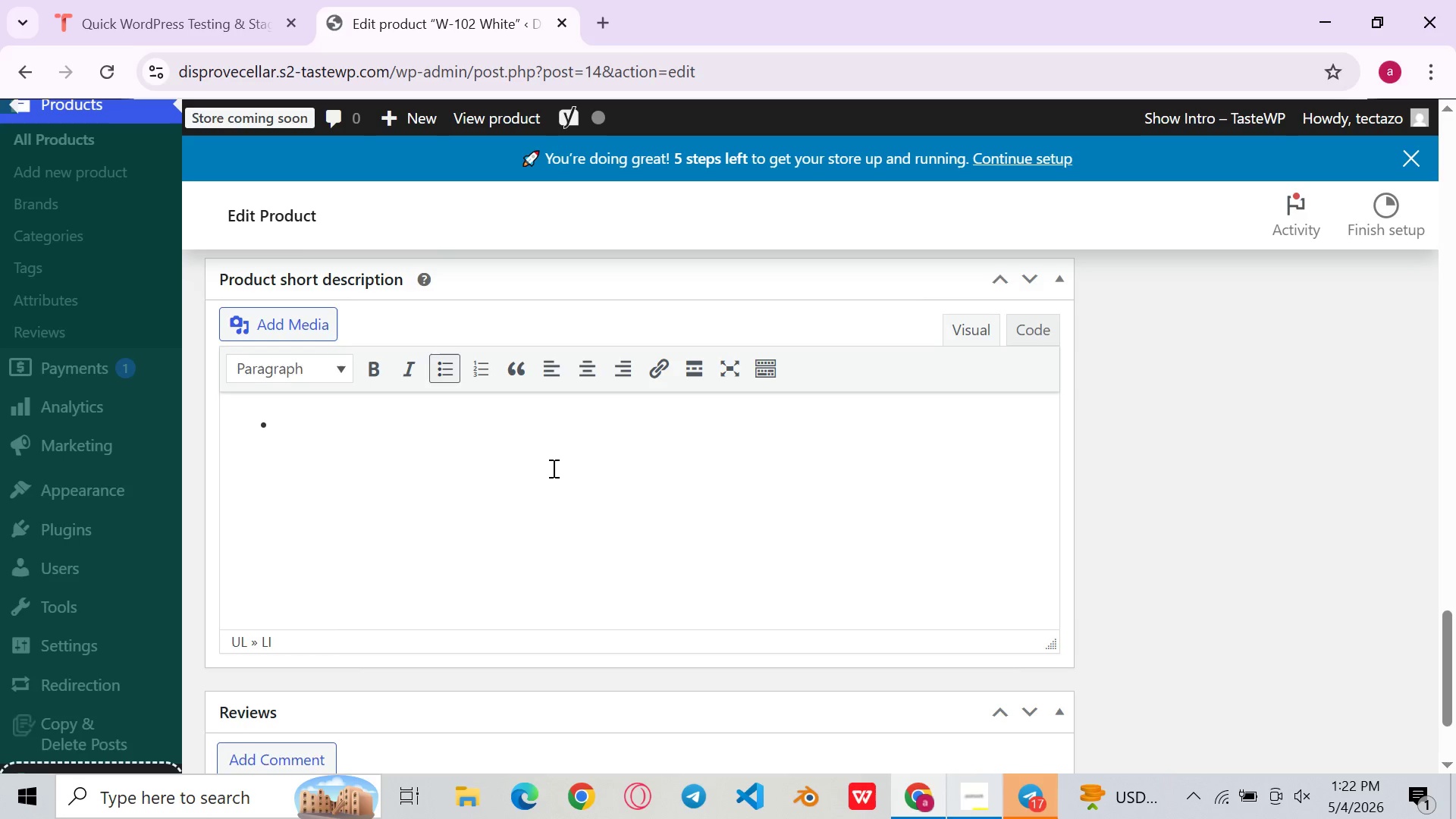 
type(Pre-shrunk )
key(Backspace)
type(, bleached heavyweight cotton - stands up to daily Wing Chun)
 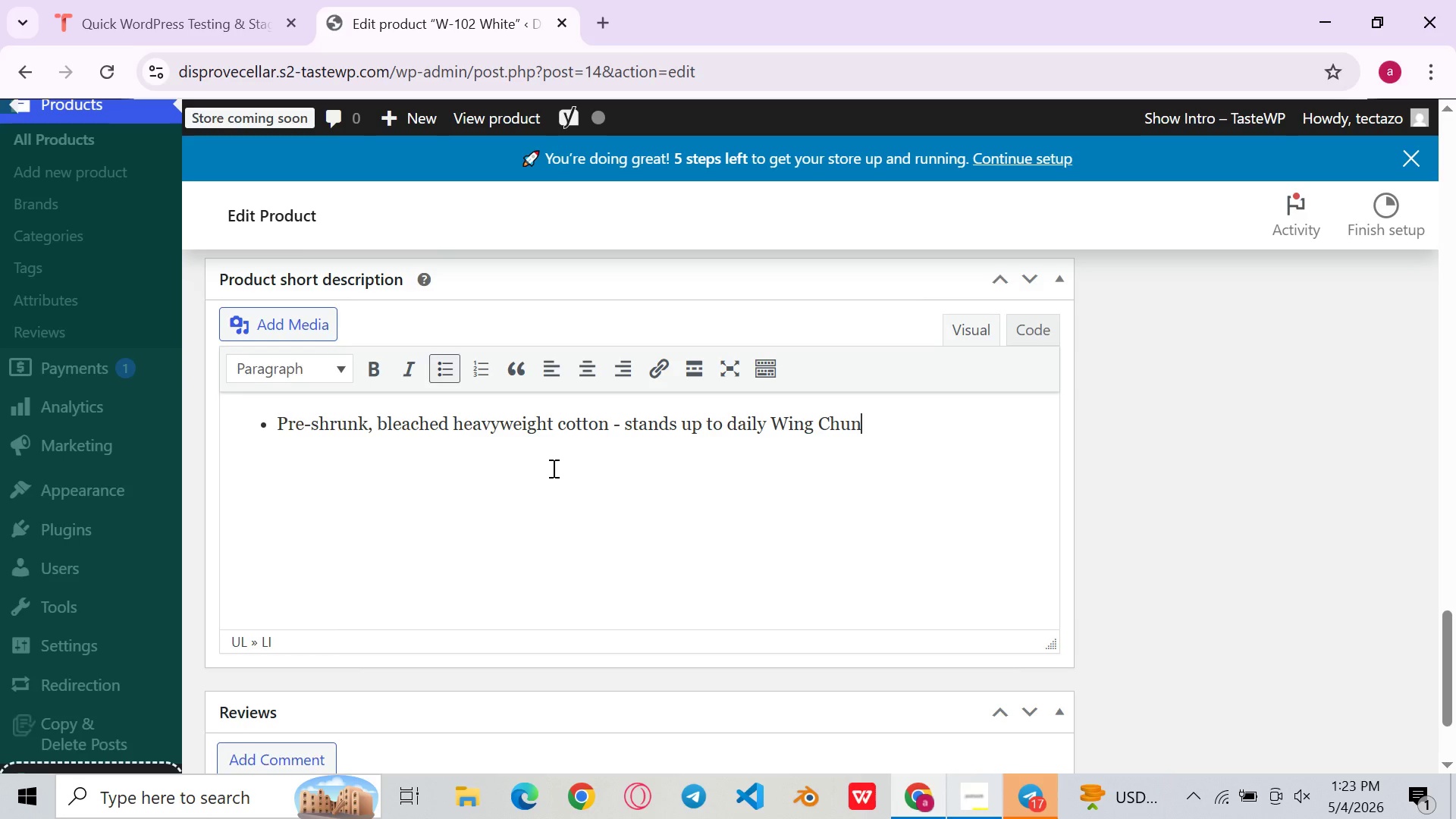 
type( de)
key(Backspace)
type(rilling ad )
key(Backspace)
key(Backspace)
type(nd x)
key(Backspace)
type(chi)
 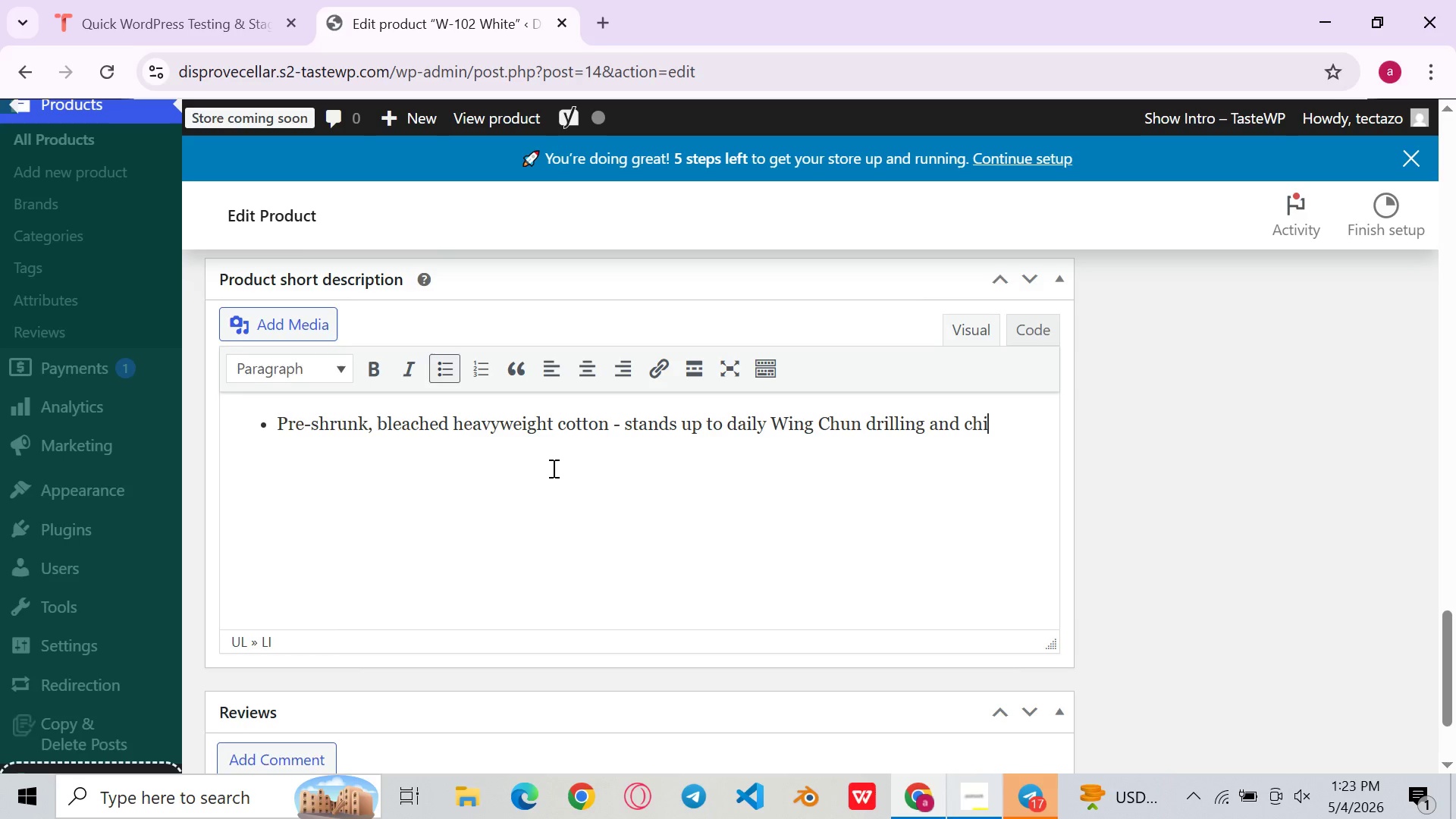 
type( sap)
key(Backspace)
type(o pre)
key(Backspace)
type(ax)
key(Backspace)
type(ctice )
 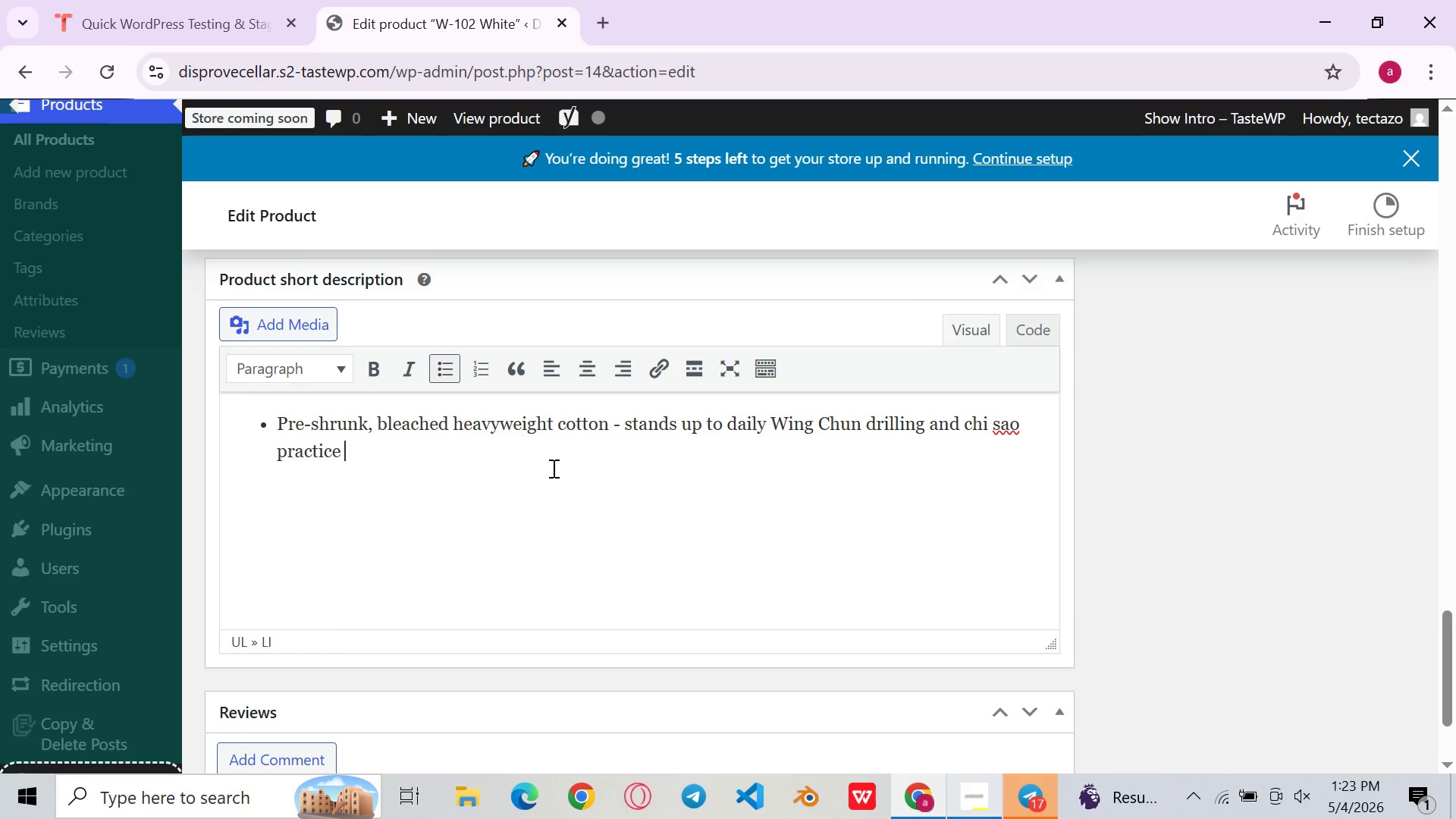 
key(Enter)
 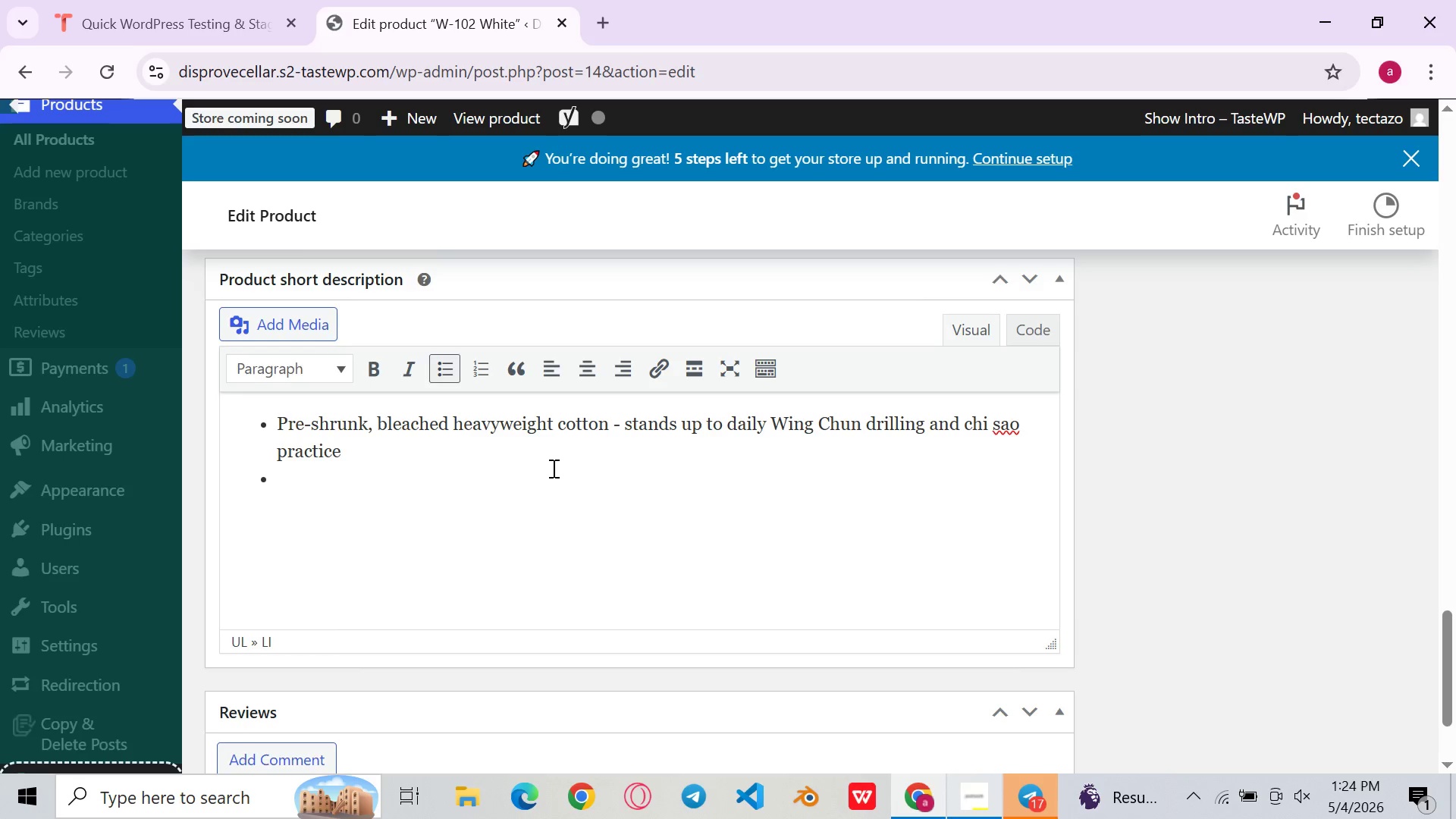 
type(Reinforced double )
key(Backspace)
type(-sti)
 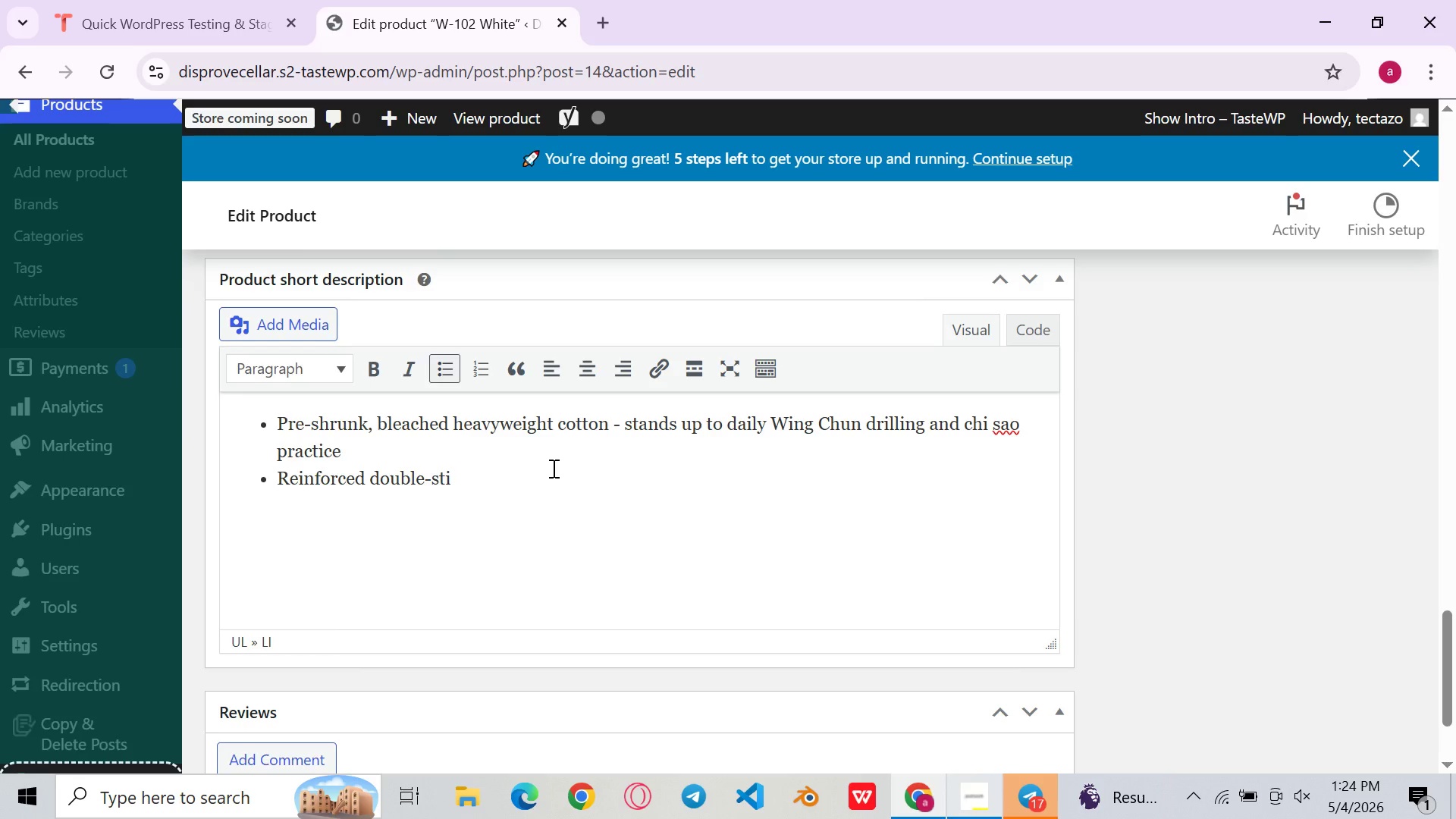 
type(th)
key(Backspace)
type(vh)
key(Backspace)
key(Backspace)
type(ched seams at shoulder )
key(Backspace)
type(, sleeve. )
key(Backspace)
type(,)
key(Backspace)
key(Backspace)
type(, an)
 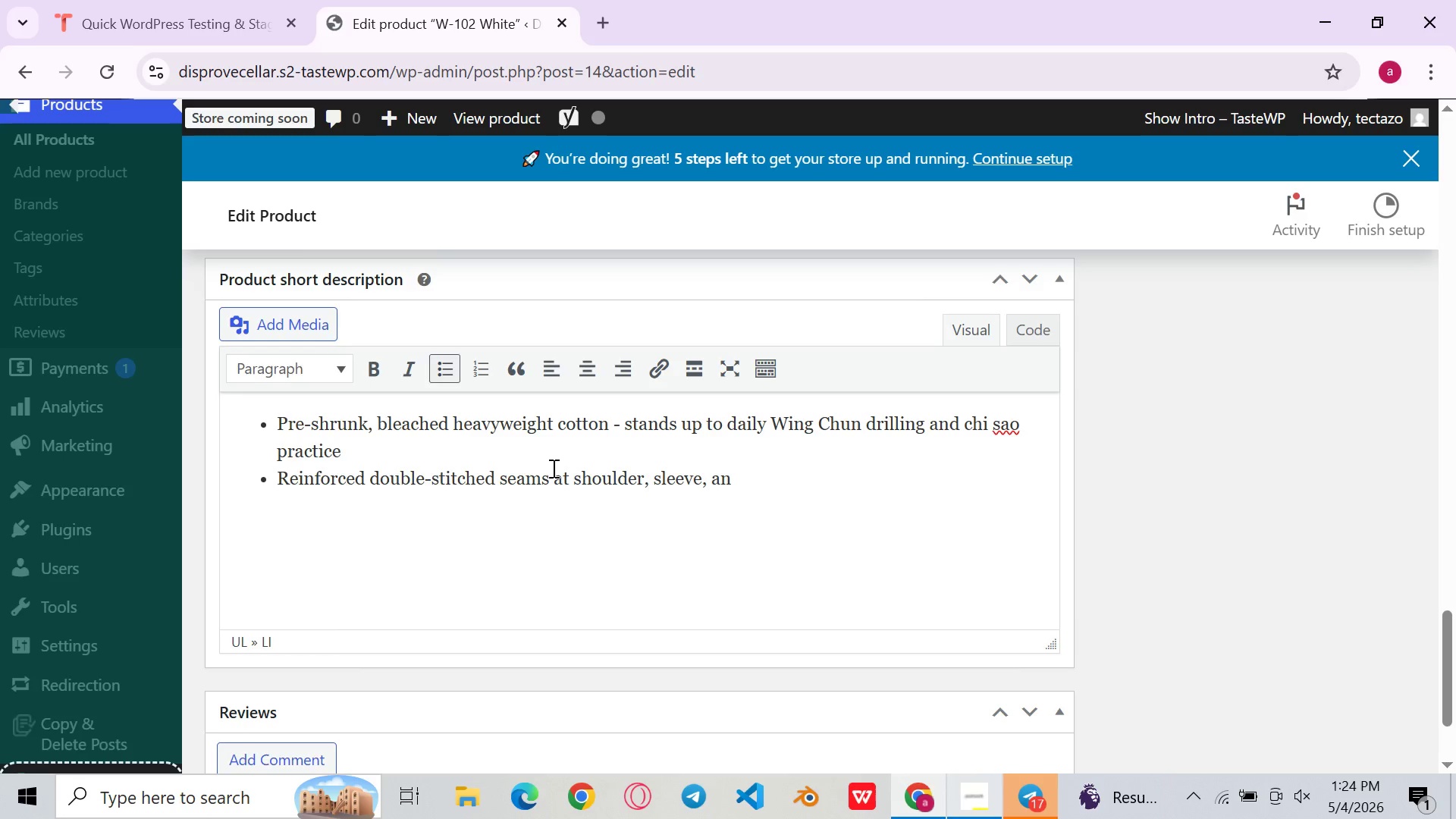 
wait(5.41)
 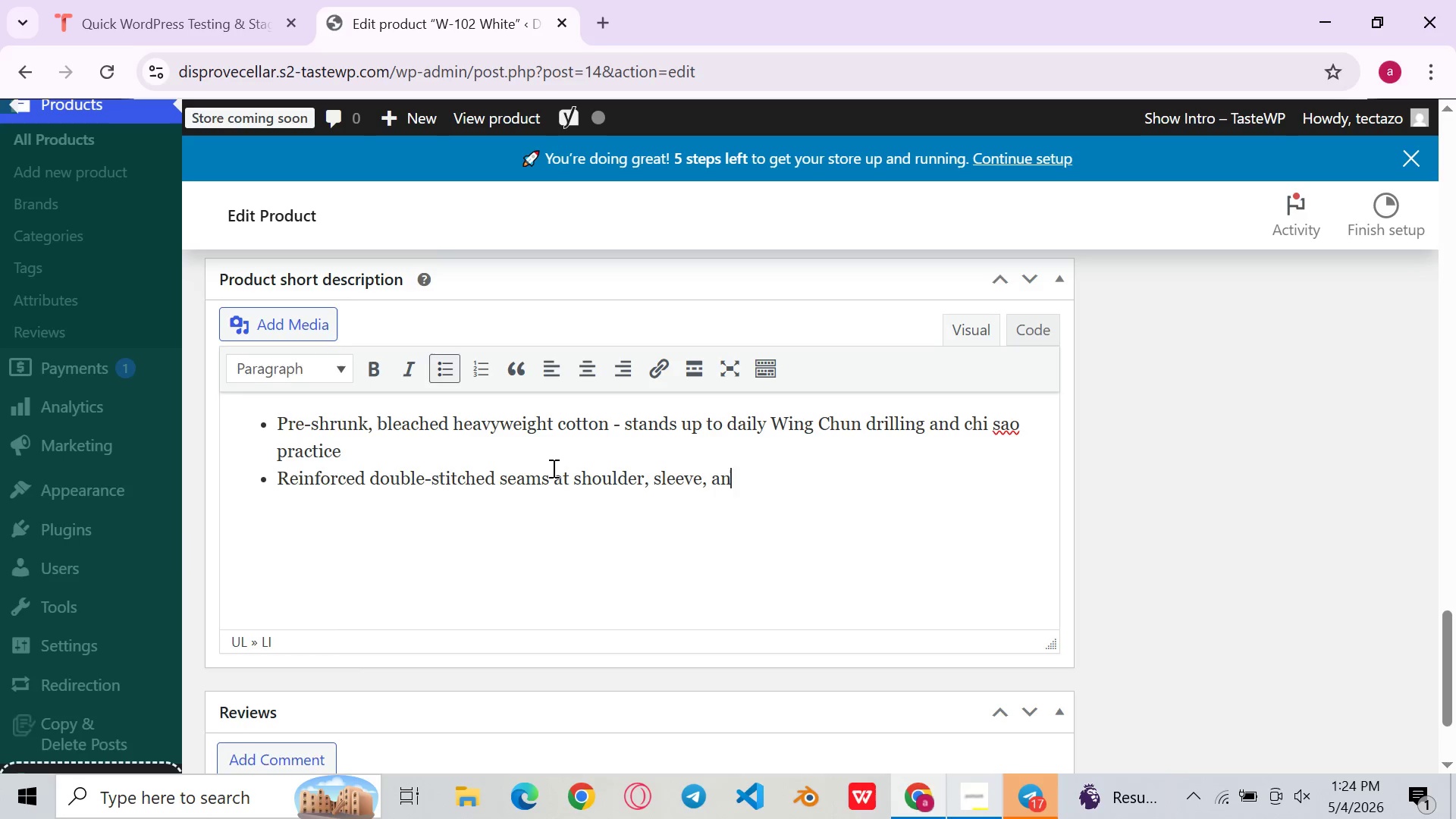 
type(d collar joints for a)
key(Backspace)
type(long time)
 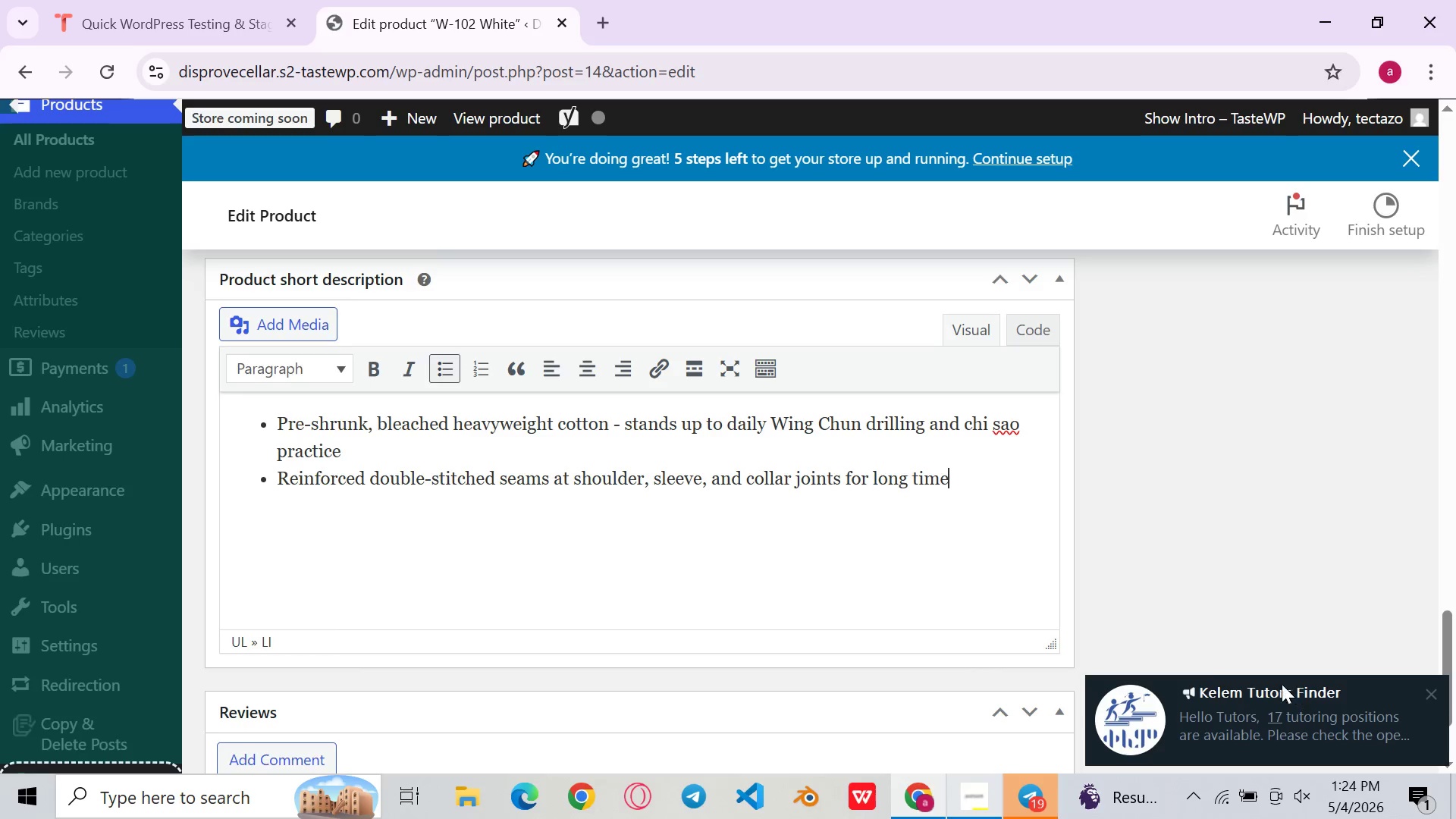 
wait(5.84)
 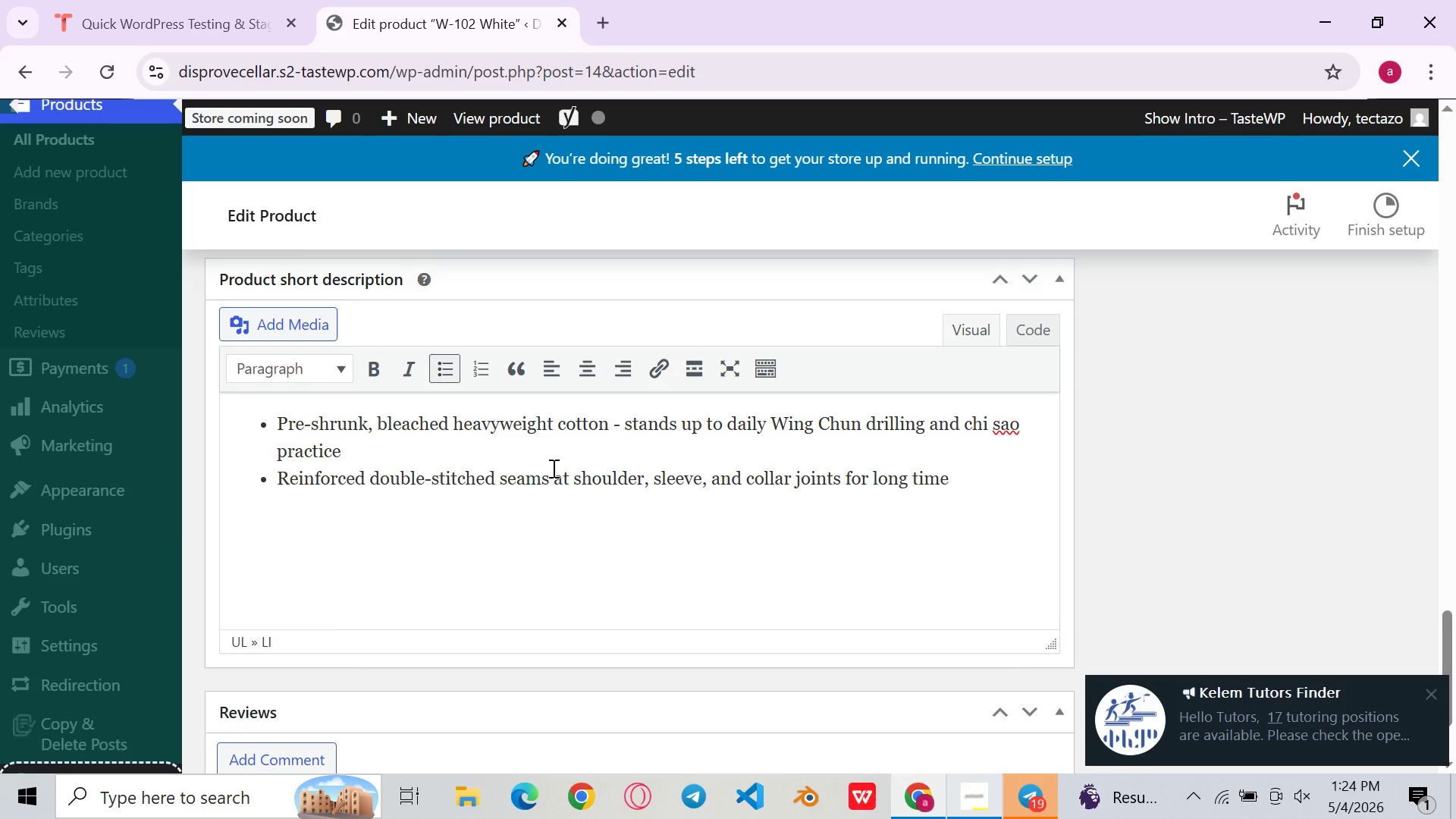 
left_click([1432, 692])
 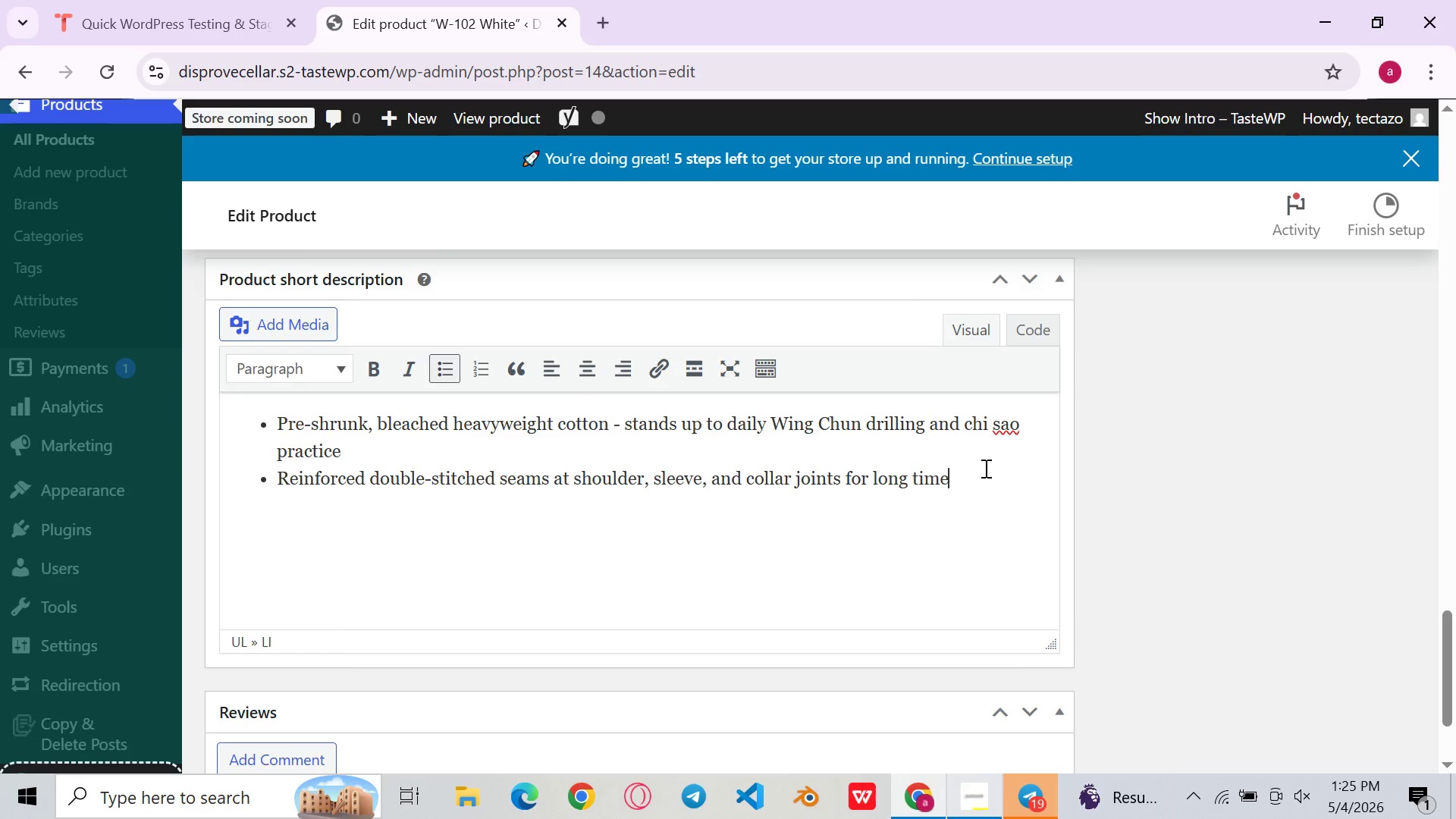 
wait(10.58)
 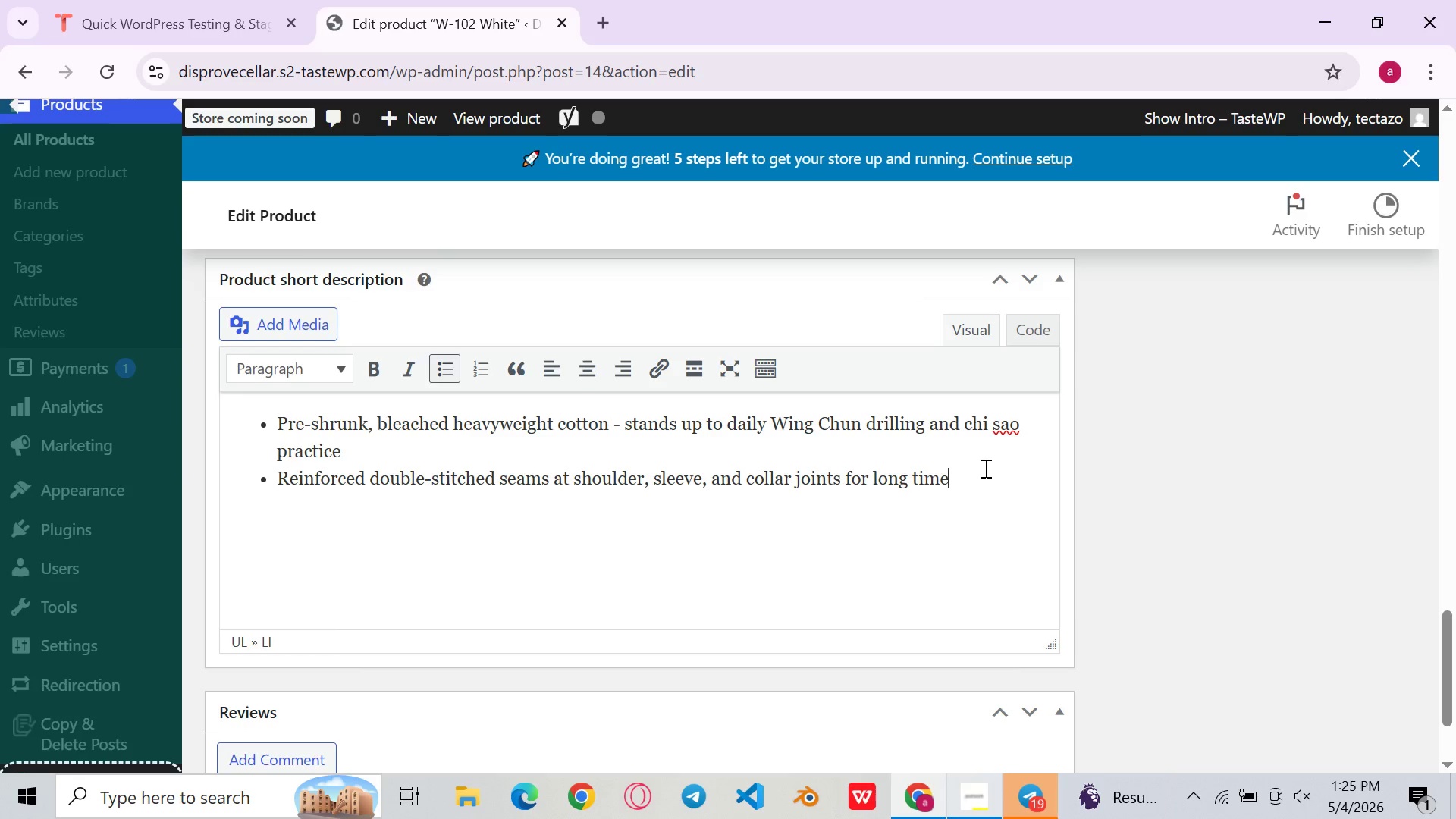 
type(d)
key(Backspace)
type( durability )
 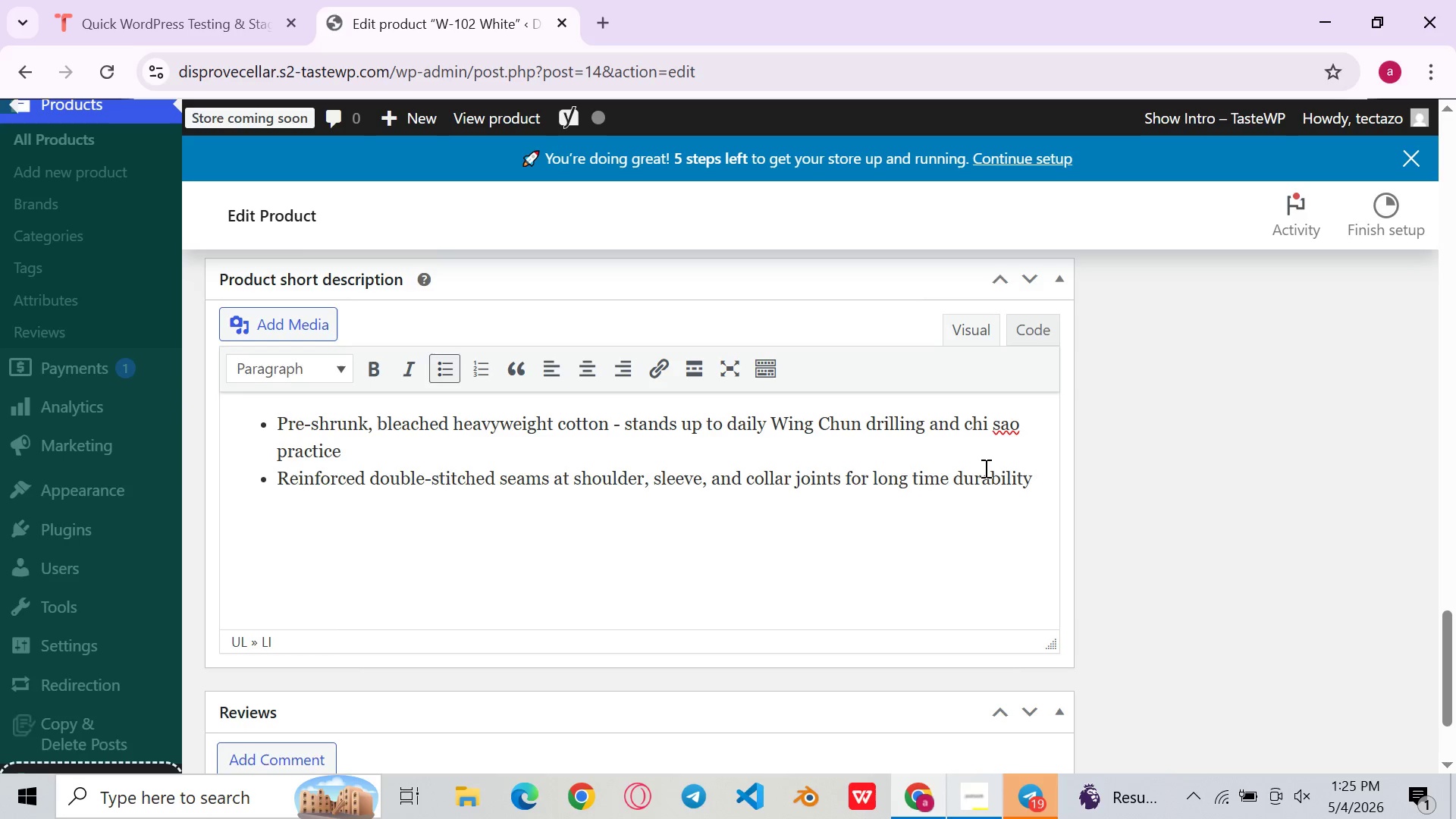 
key(Enter)
 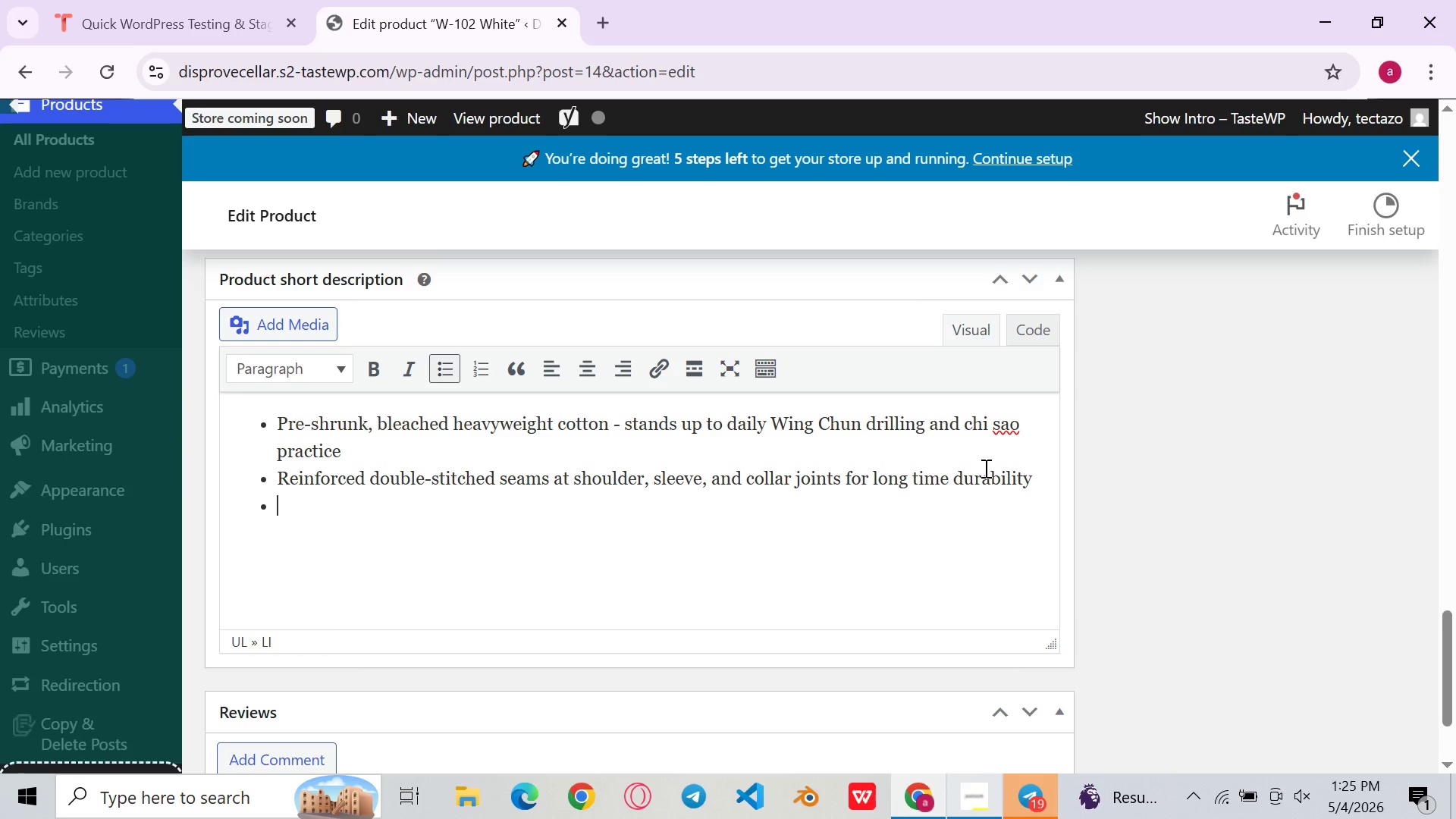 
type(Wide-cut, relaxed sleeved)
key(Backspace)
type(s designed for full arm ete)
key(Backspace)
key(Backspace)
type(xteonsion)
 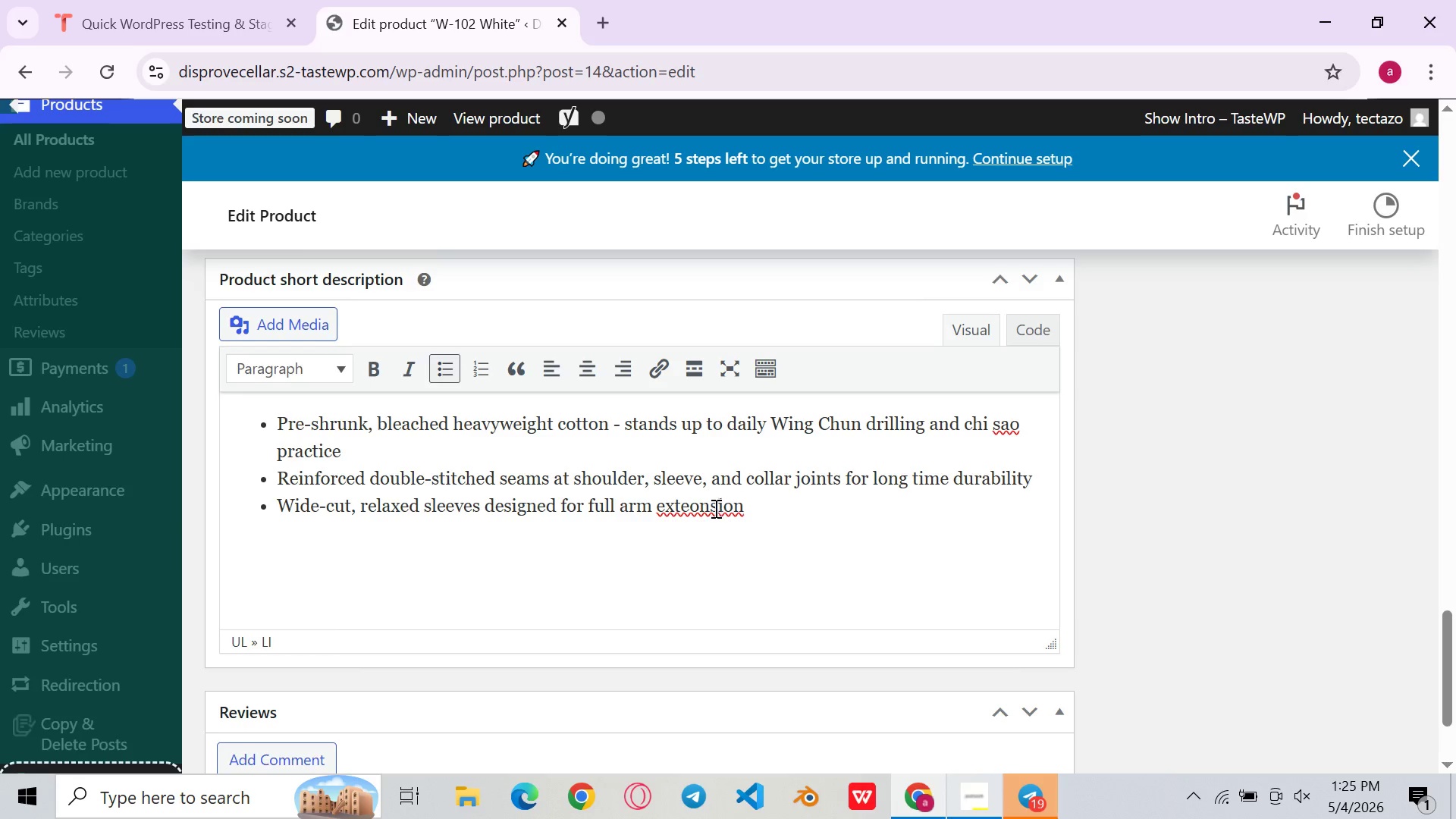 
left_click([705, 508])
 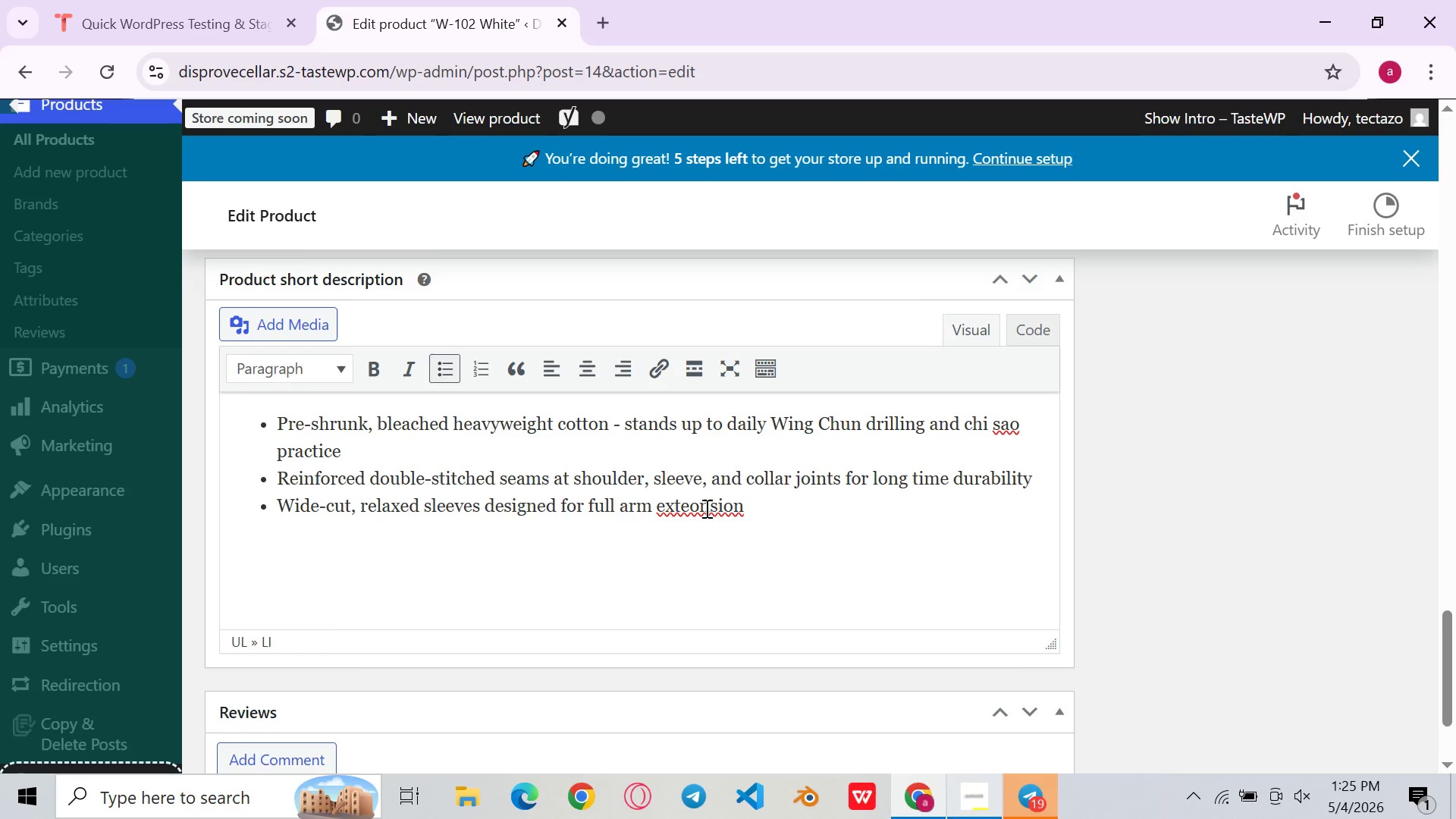 
key(ArrowLeft)
 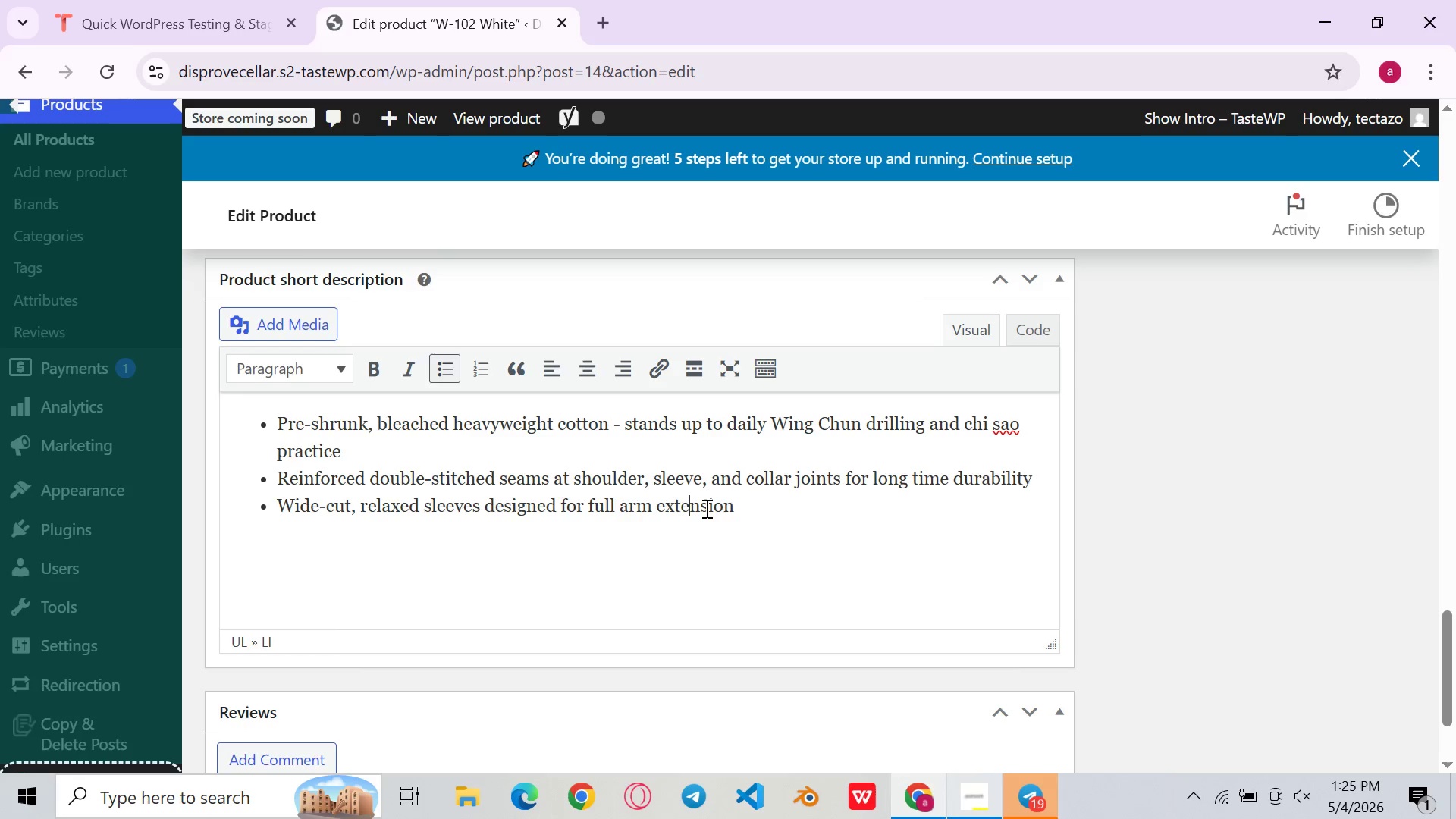 
key(Backspace)
 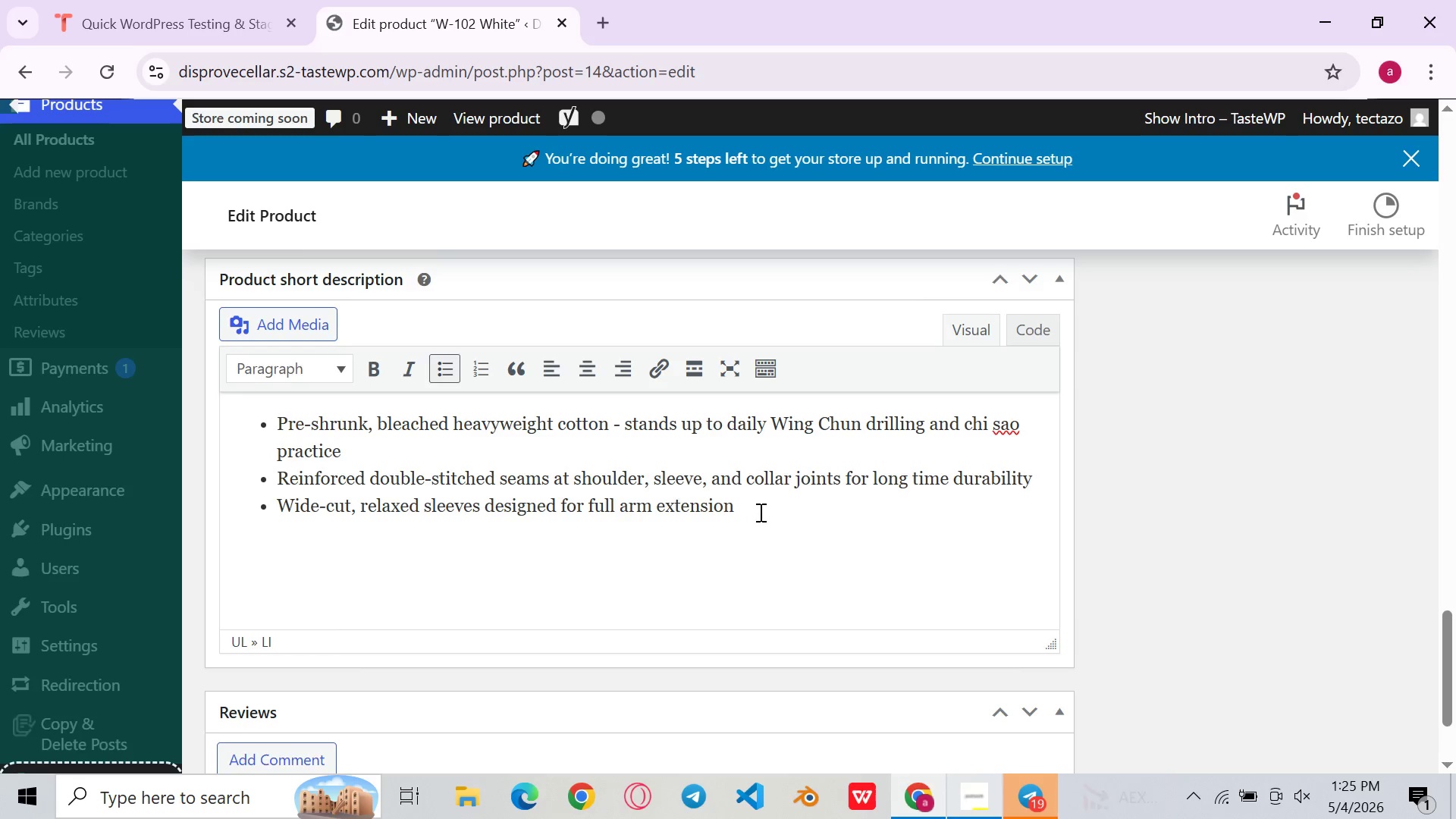 
left_click([759, 512])
 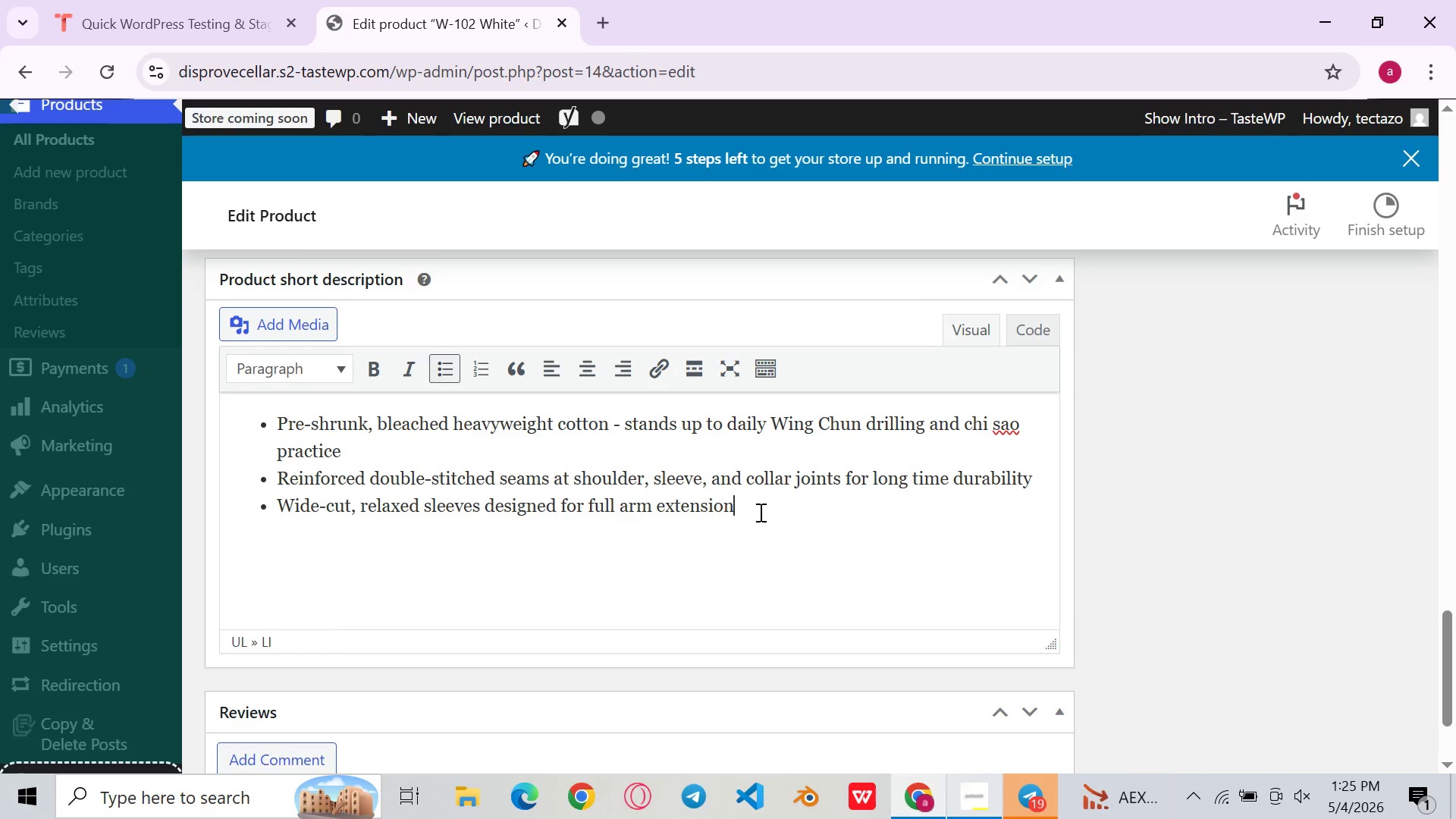 
type( during chain punching and pak sao drills)
 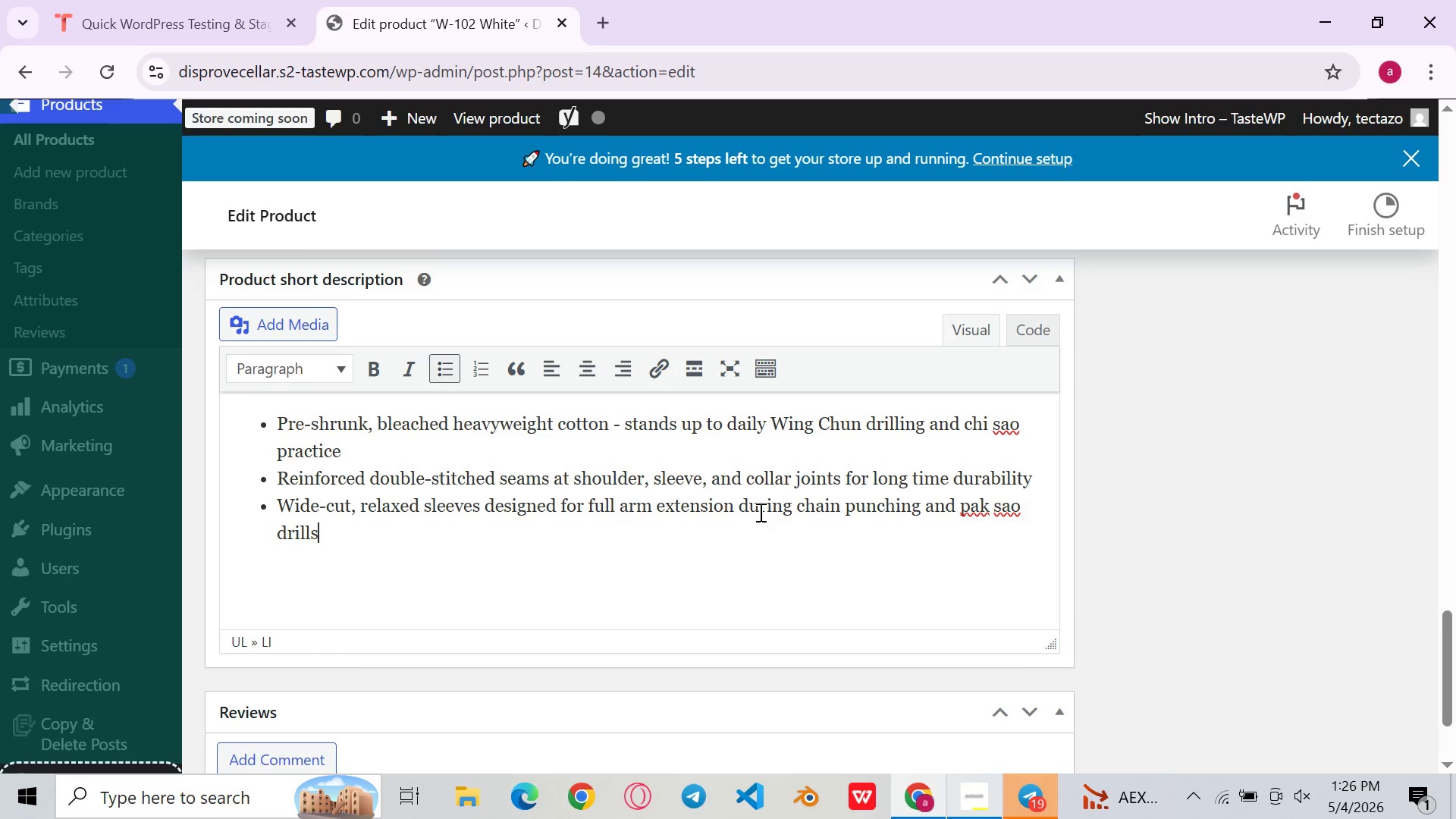 
key(Enter)
 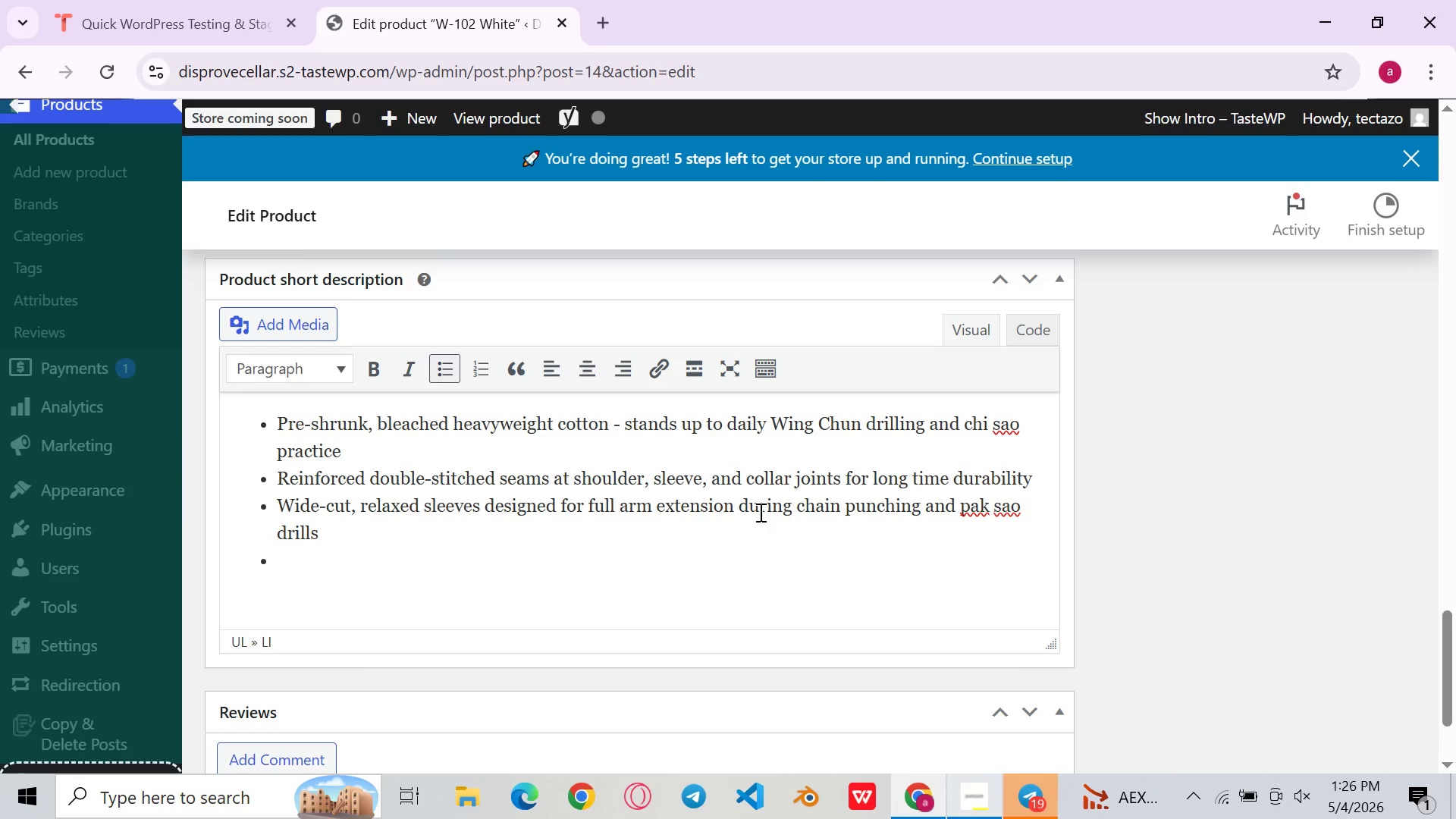 
wait(5.12)
 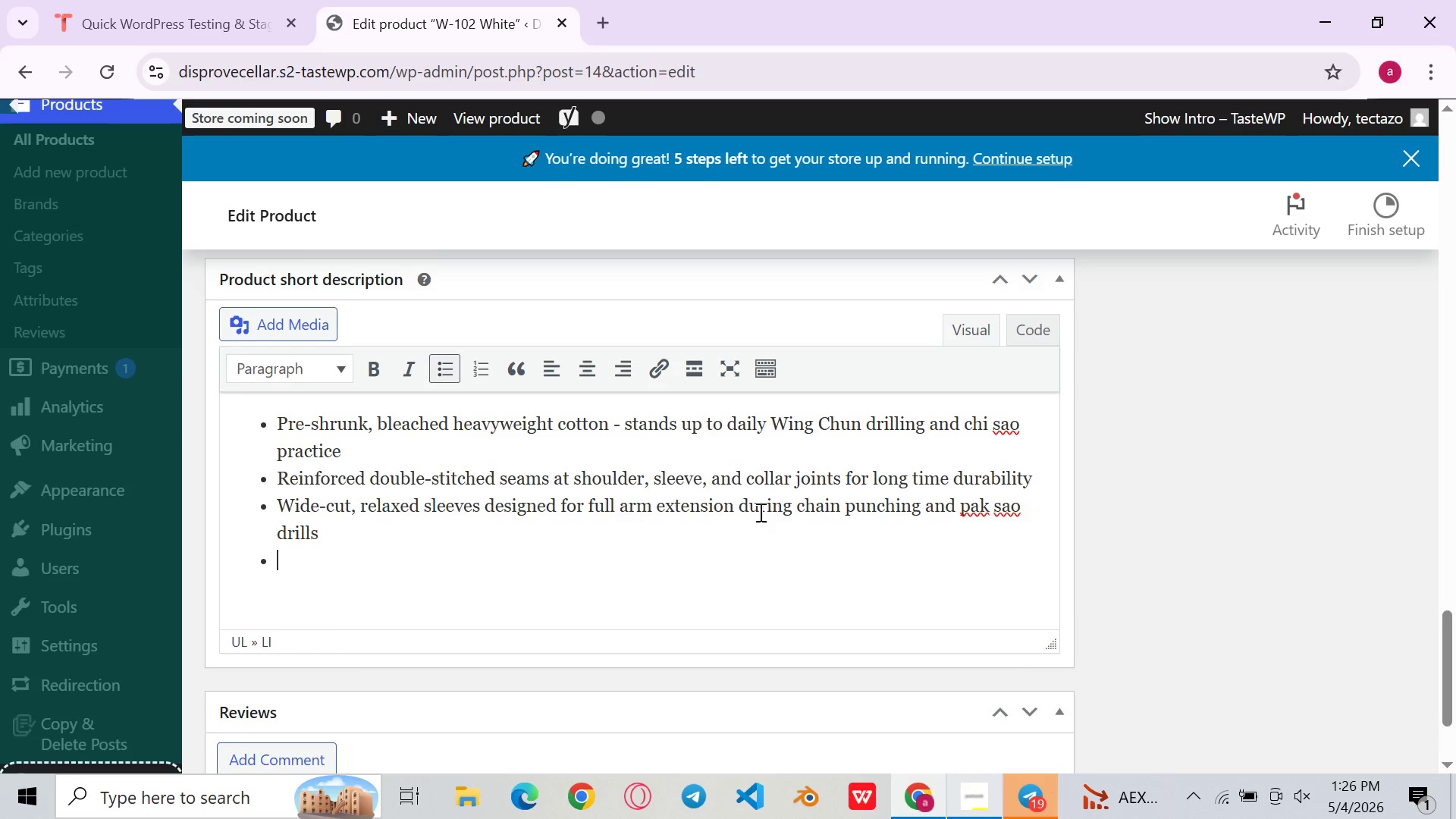 
type(Traditional sr)
key(Backspace)
type(traight )
key(Backspace)
type(-cut jacket with loop-and)
 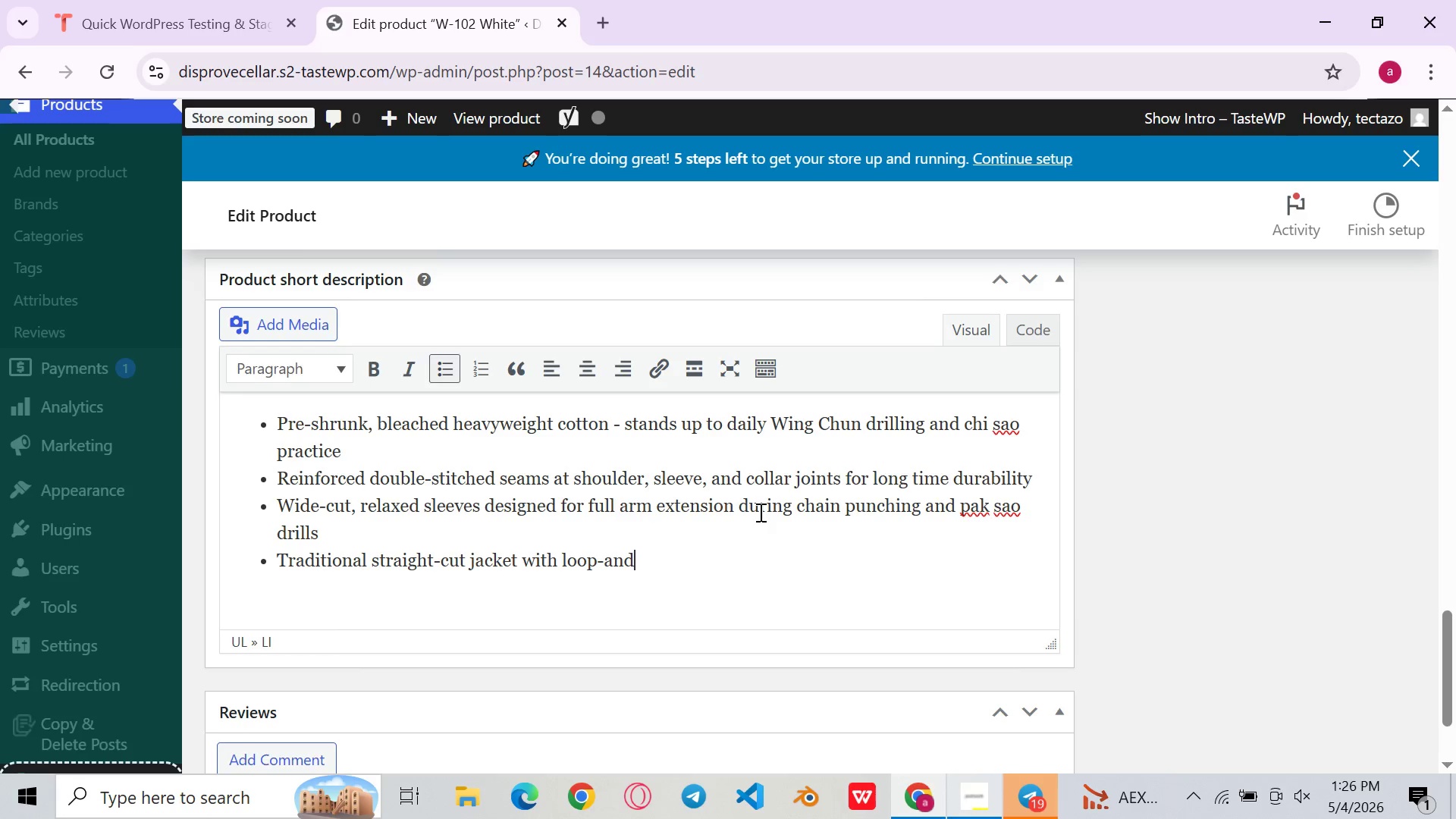 
type(-too)
key(Backspace)
type(ggle fastening - no metal hardware to snag)
 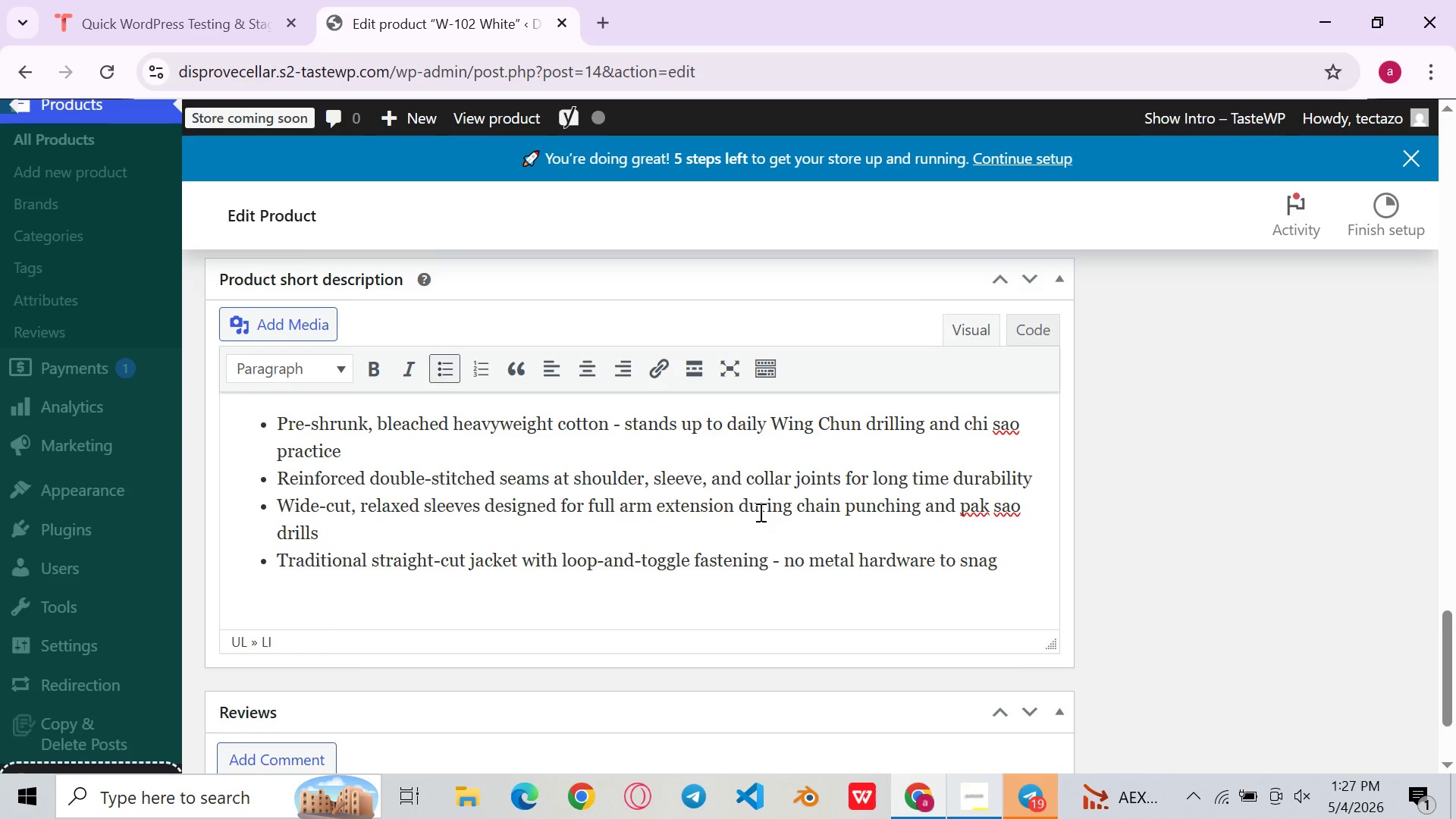 
key(Enter)
 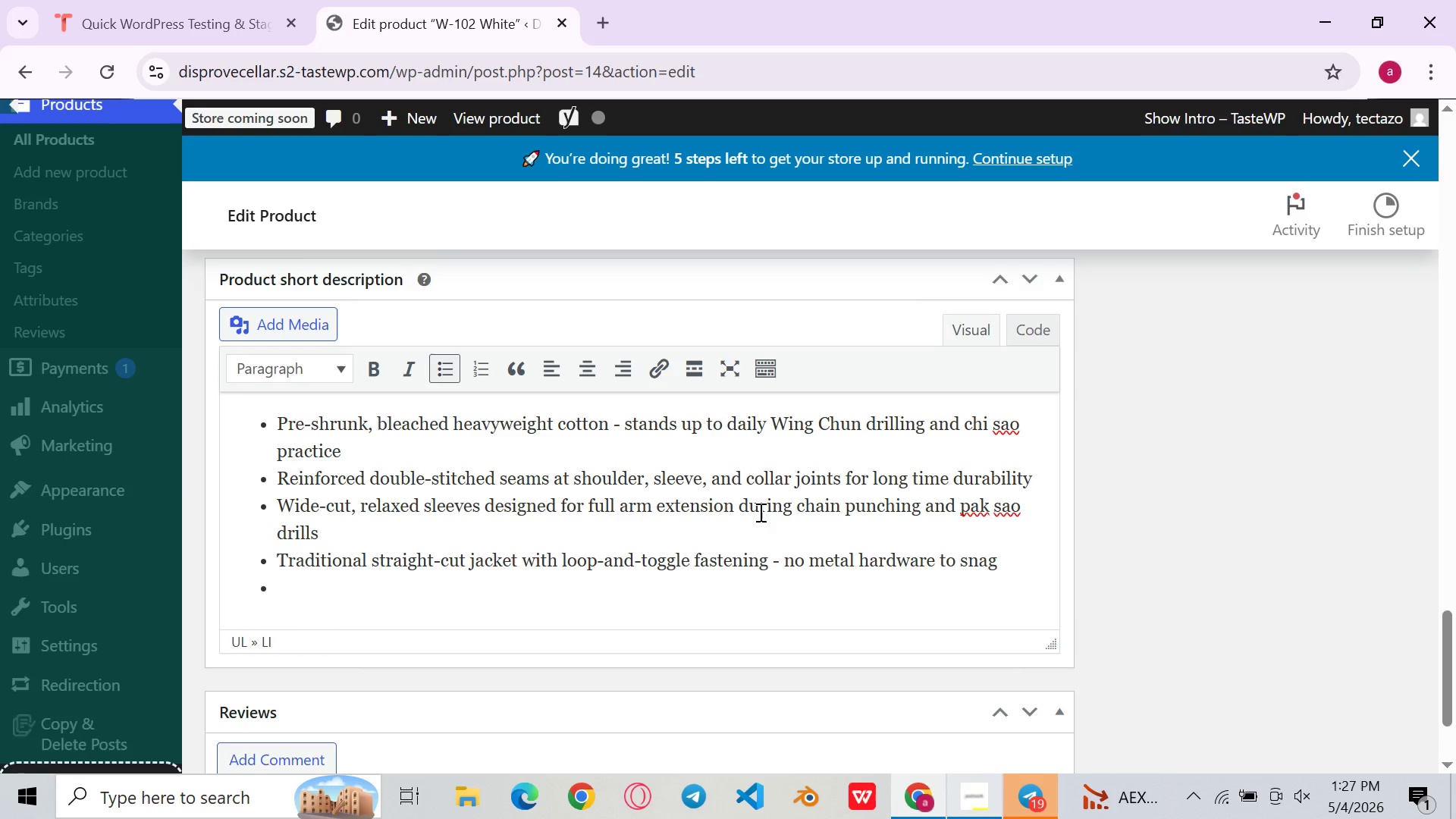 
type(Machine washable; reti)
key(Backspace)
type(ans)
 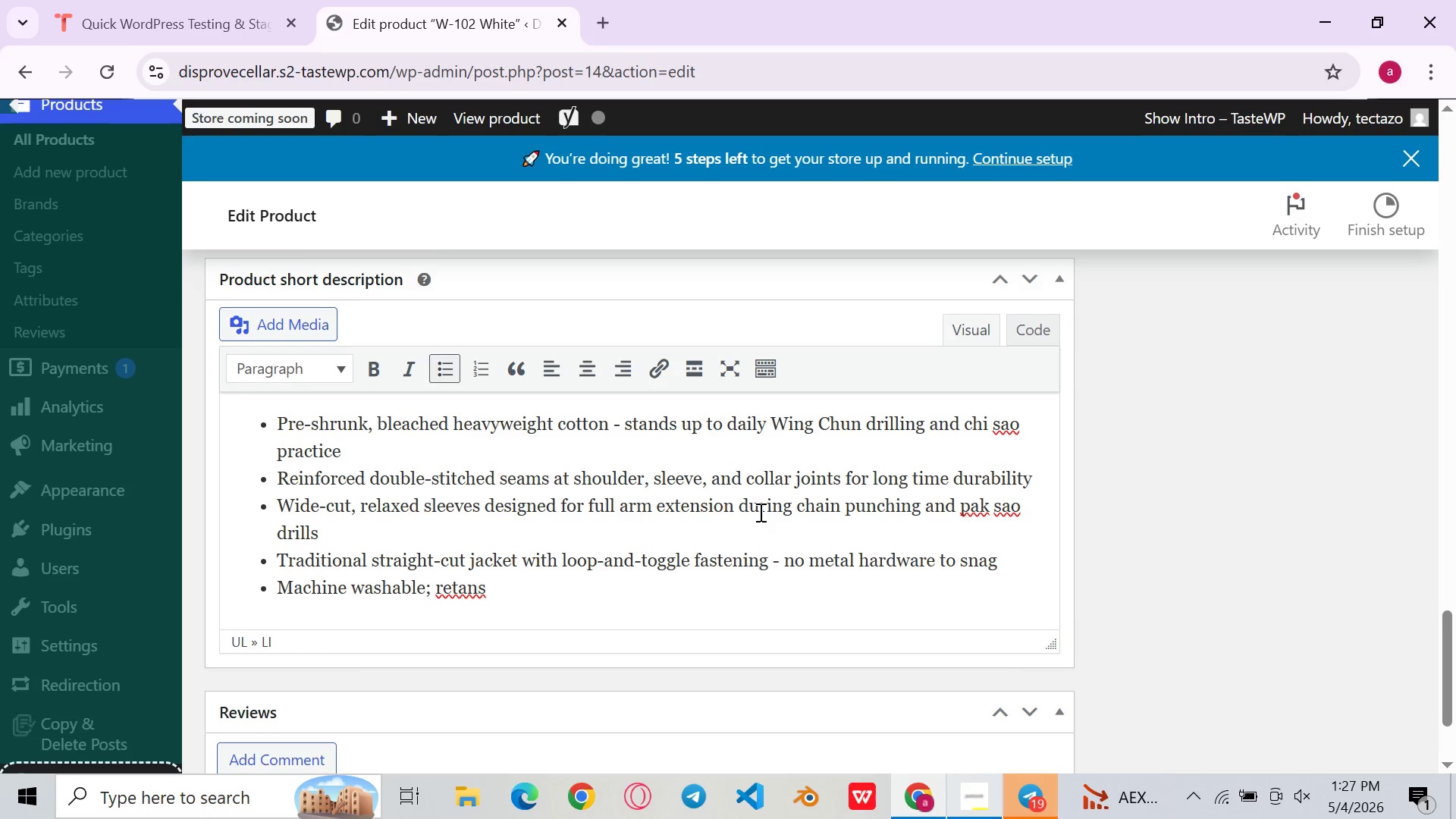 
type(shap)
key(Backspace)
key(Backspace)
key(Backspace)
key(Backspace)
type( s)
key(Backspace)
key(Backspace)
key(Backspace)
key(Backspace)
type(ins ah)
key(Backspace)
key(Backspace)
type(shape  a)
key(Backspace)
type(a)
key(Backspace)
key(Backspace)
type(and bright white color thri)
key(Backspace)
type(ough repeated launderng )
key(Backspace)
key(Backspace)
key(Backspace)
type(ing )
 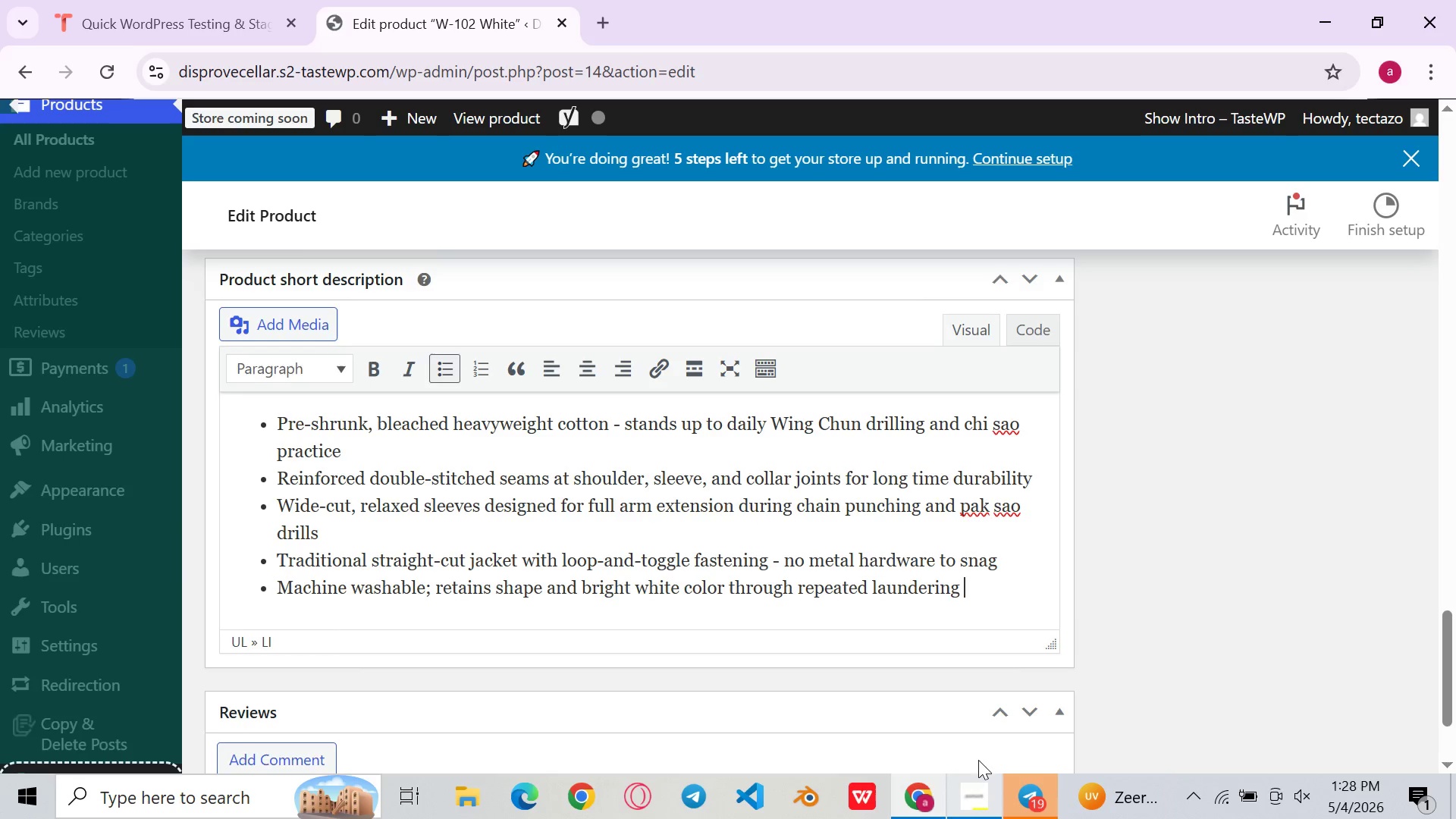 
left_click([968, 797])